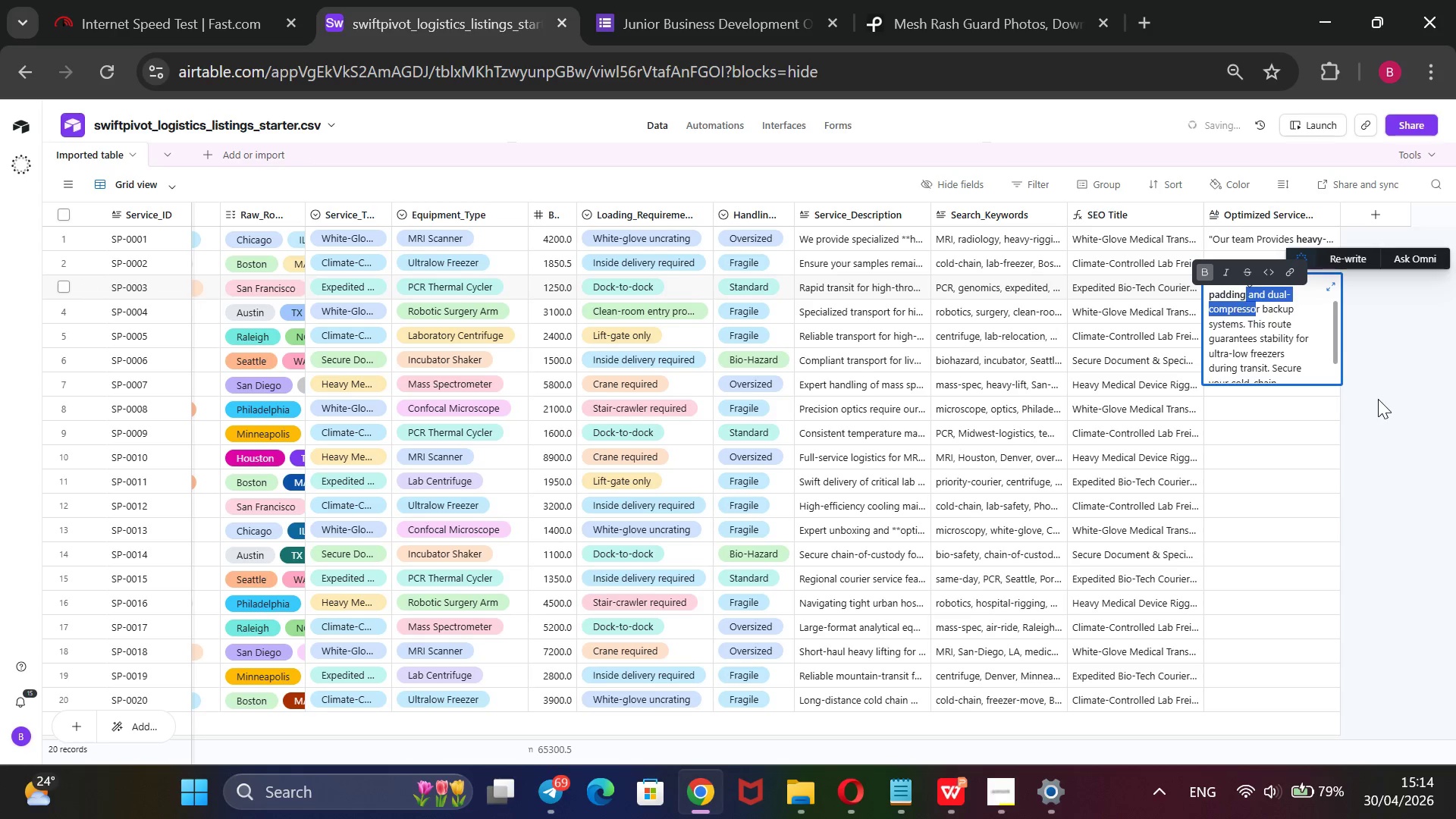 
triple_click([1378, 399])
 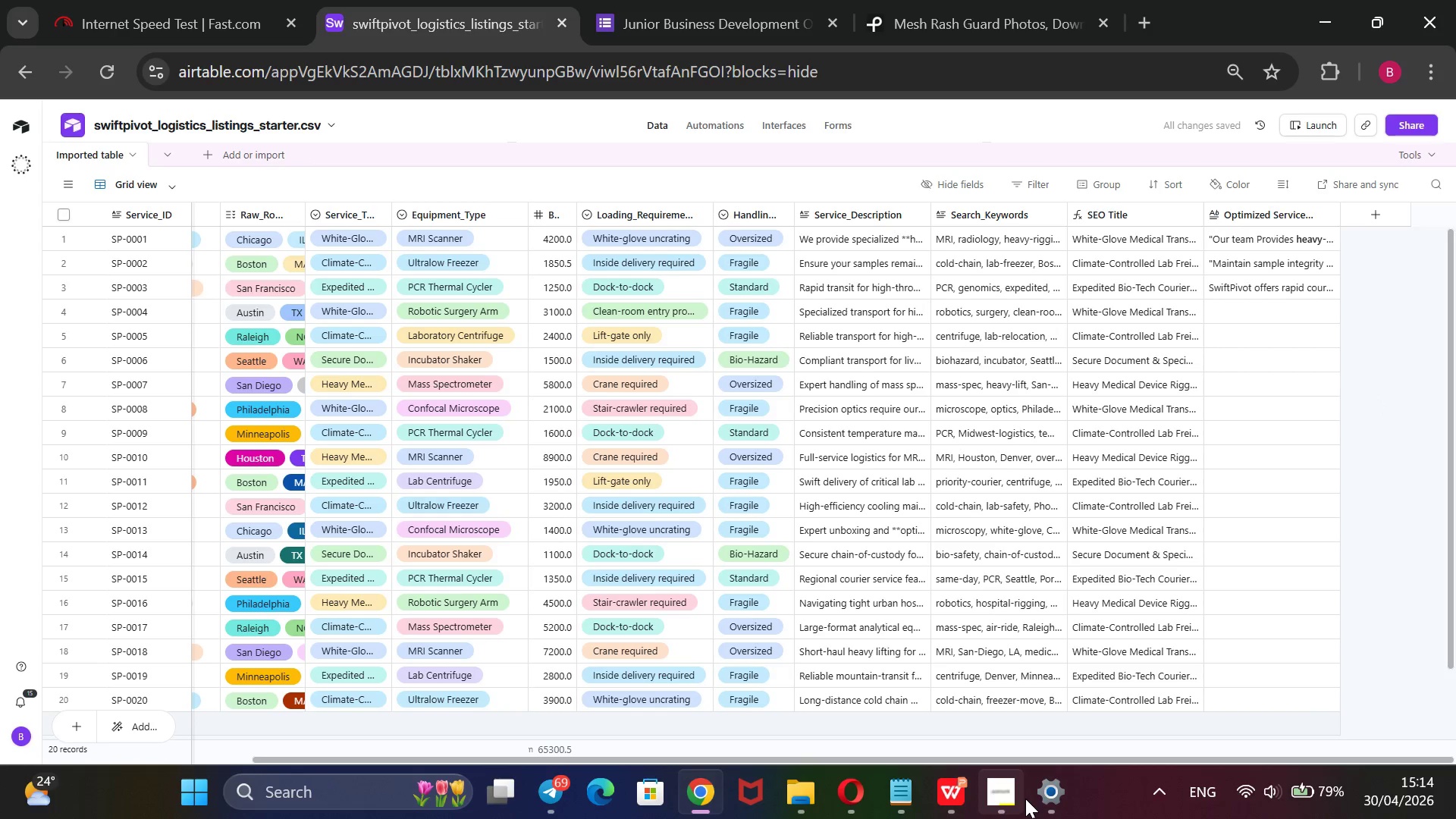 
left_click([1011, 798])
 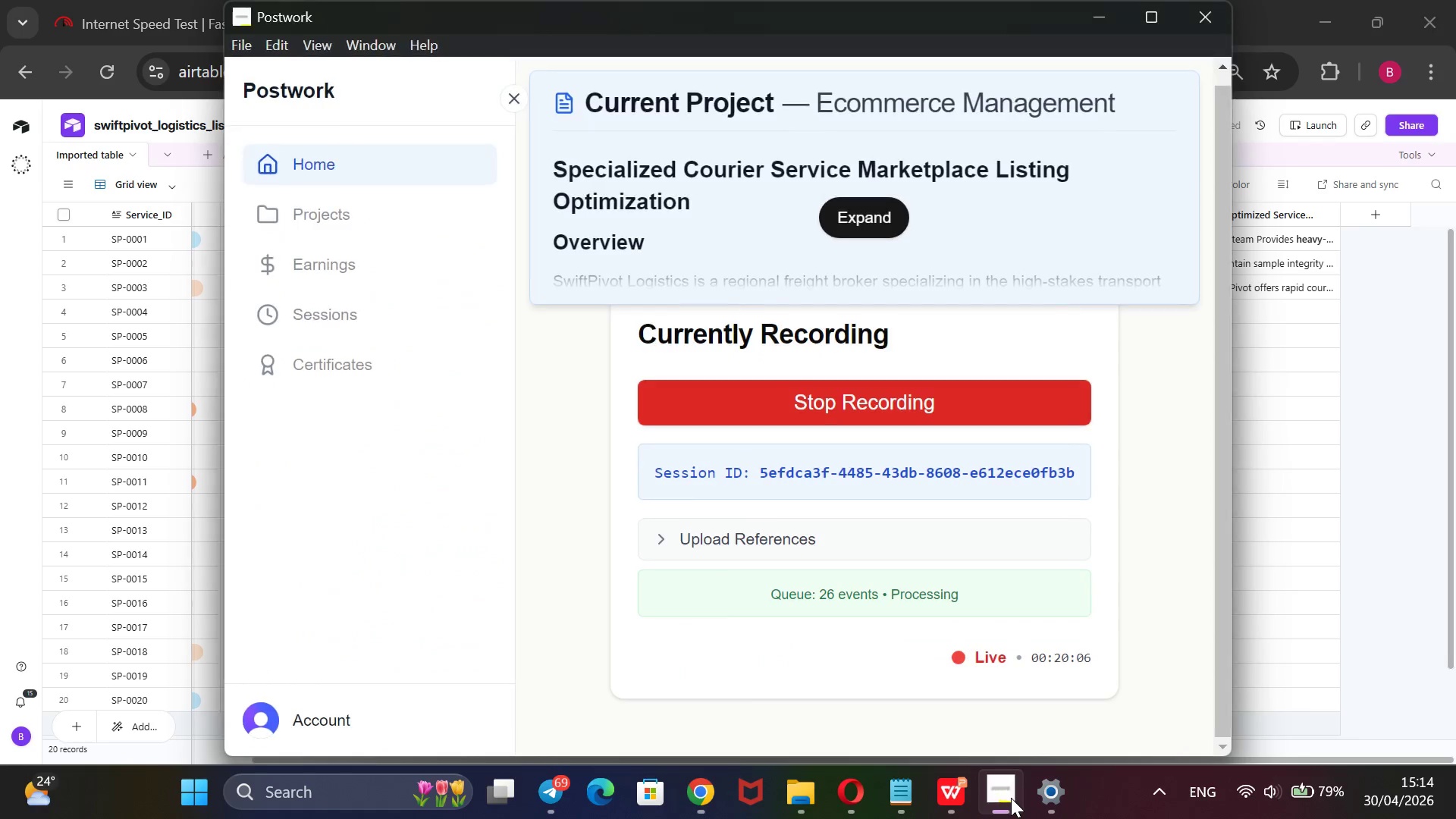 
left_click([1011, 798])
 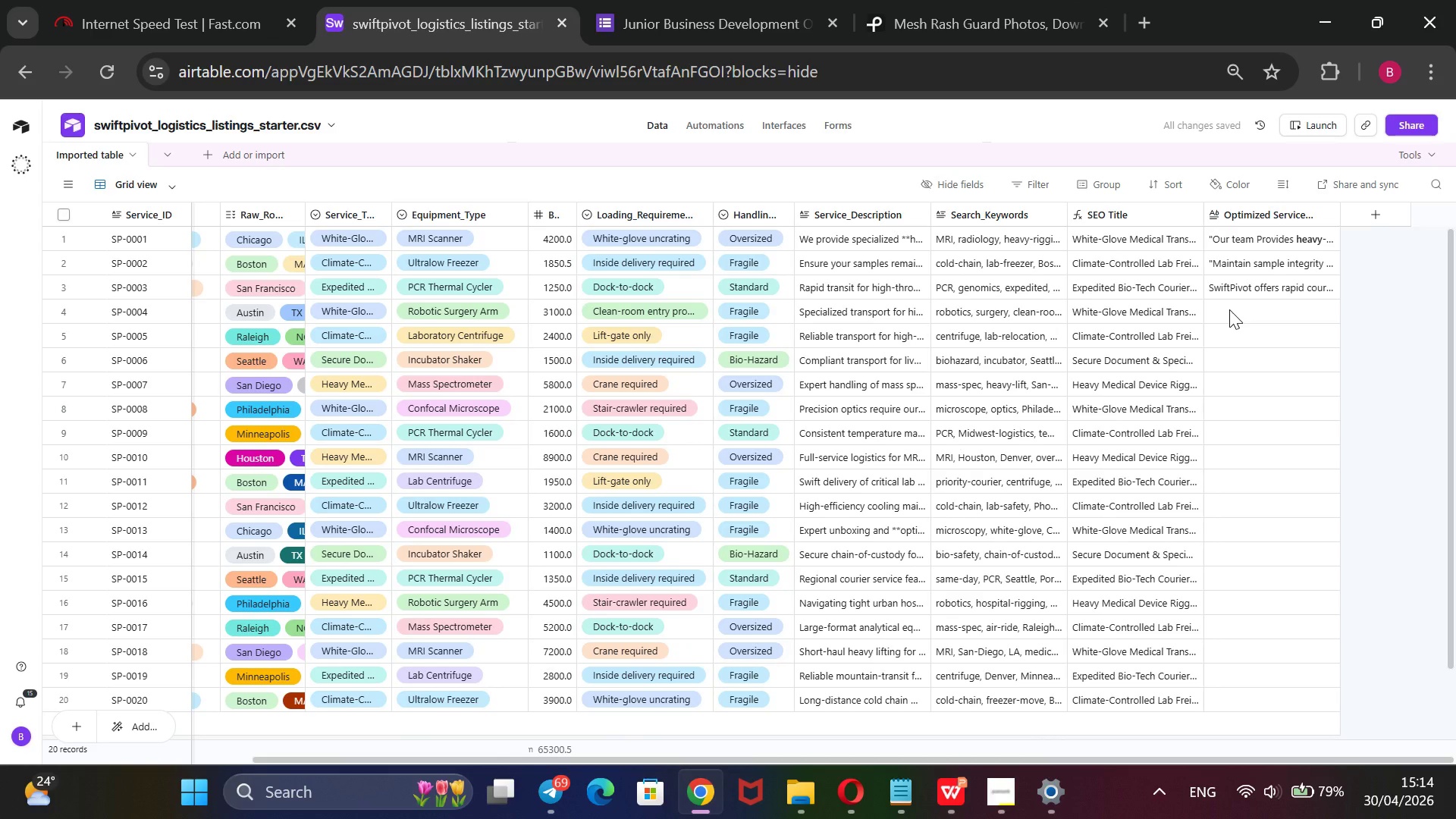 
double_click([1231, 309])
 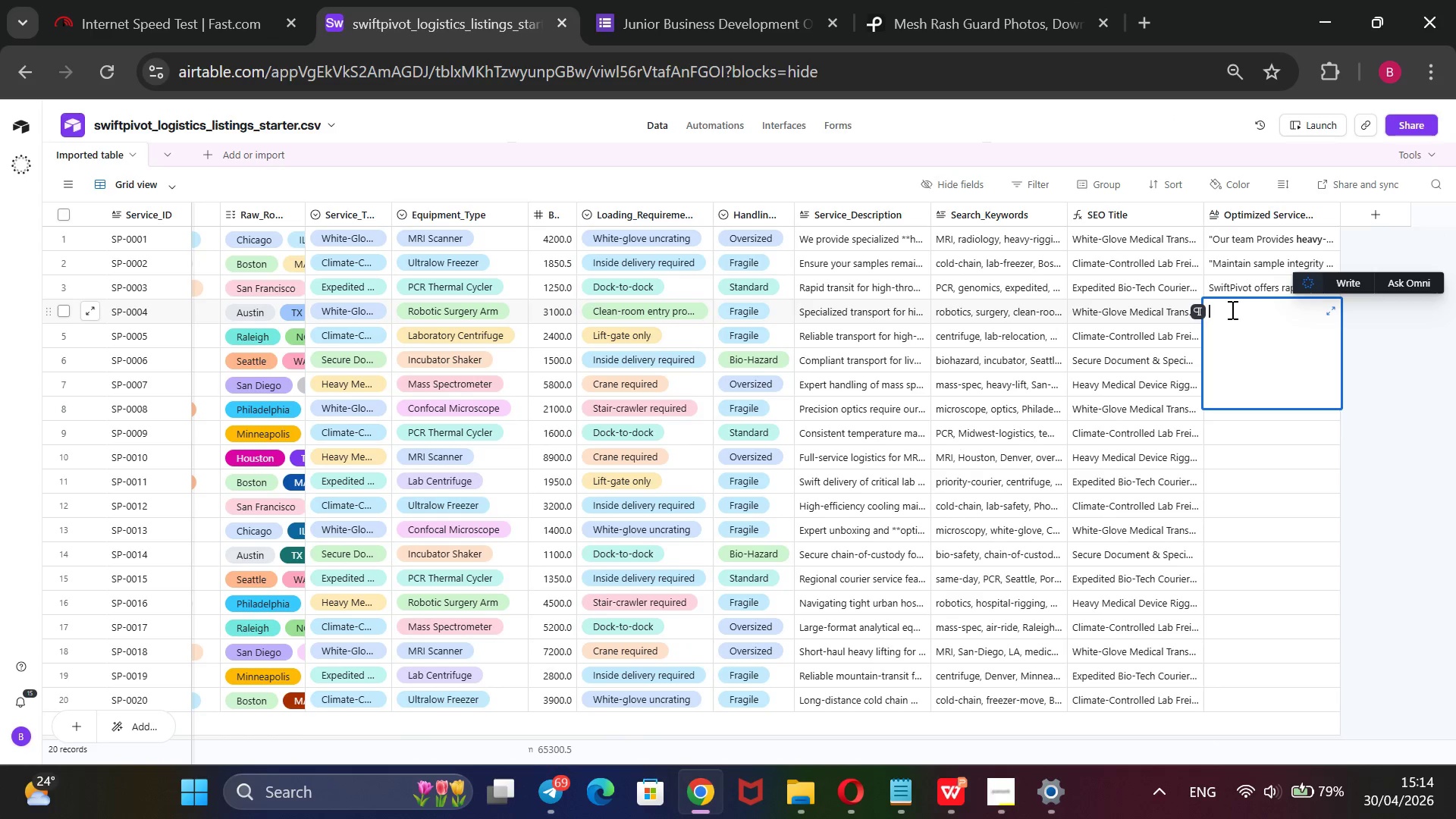 
wait(10.67)
 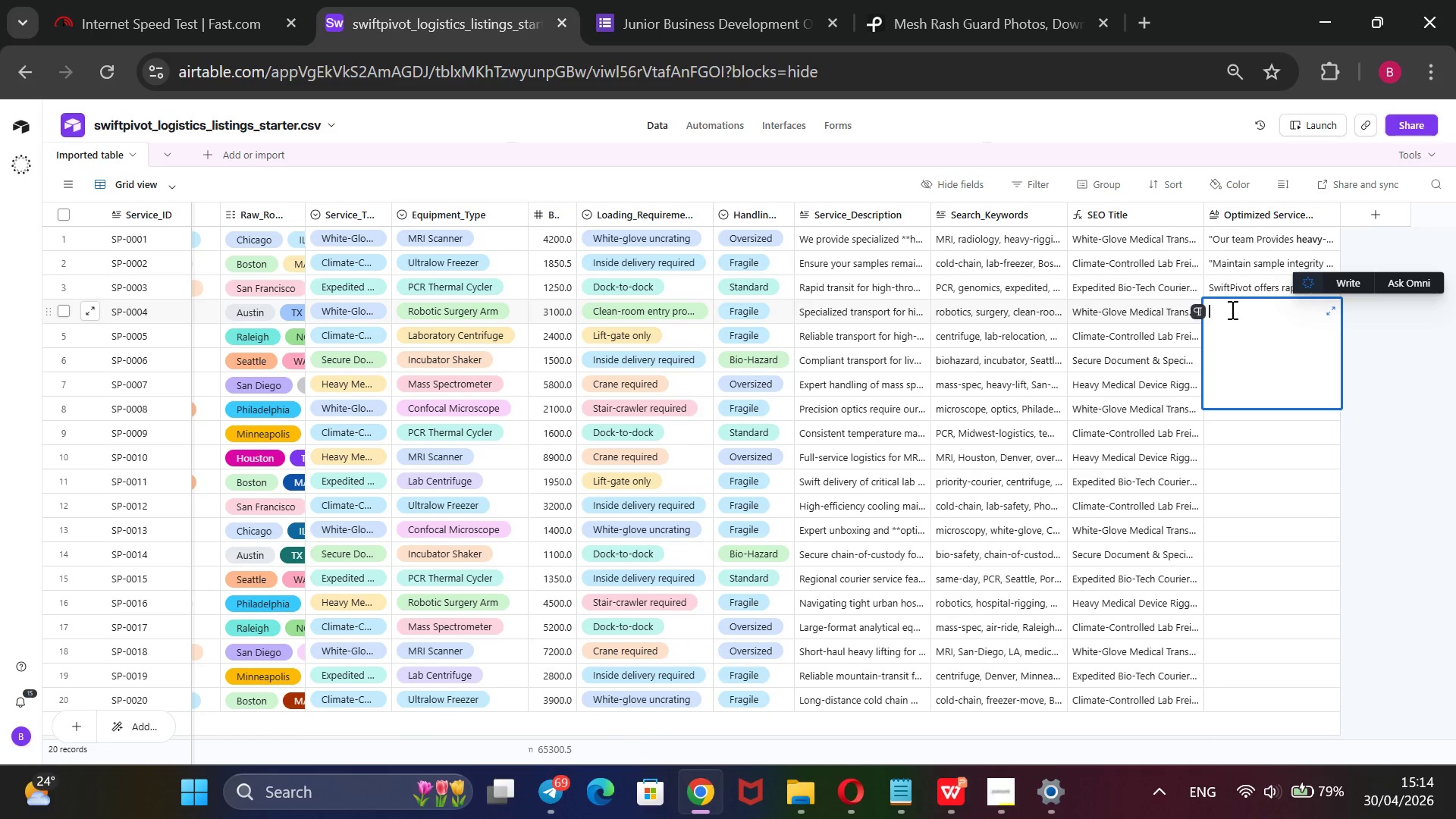 
type(pecialized transport for surgical robotics requiring clean-rr)
key(Backspace)
type(oom)
 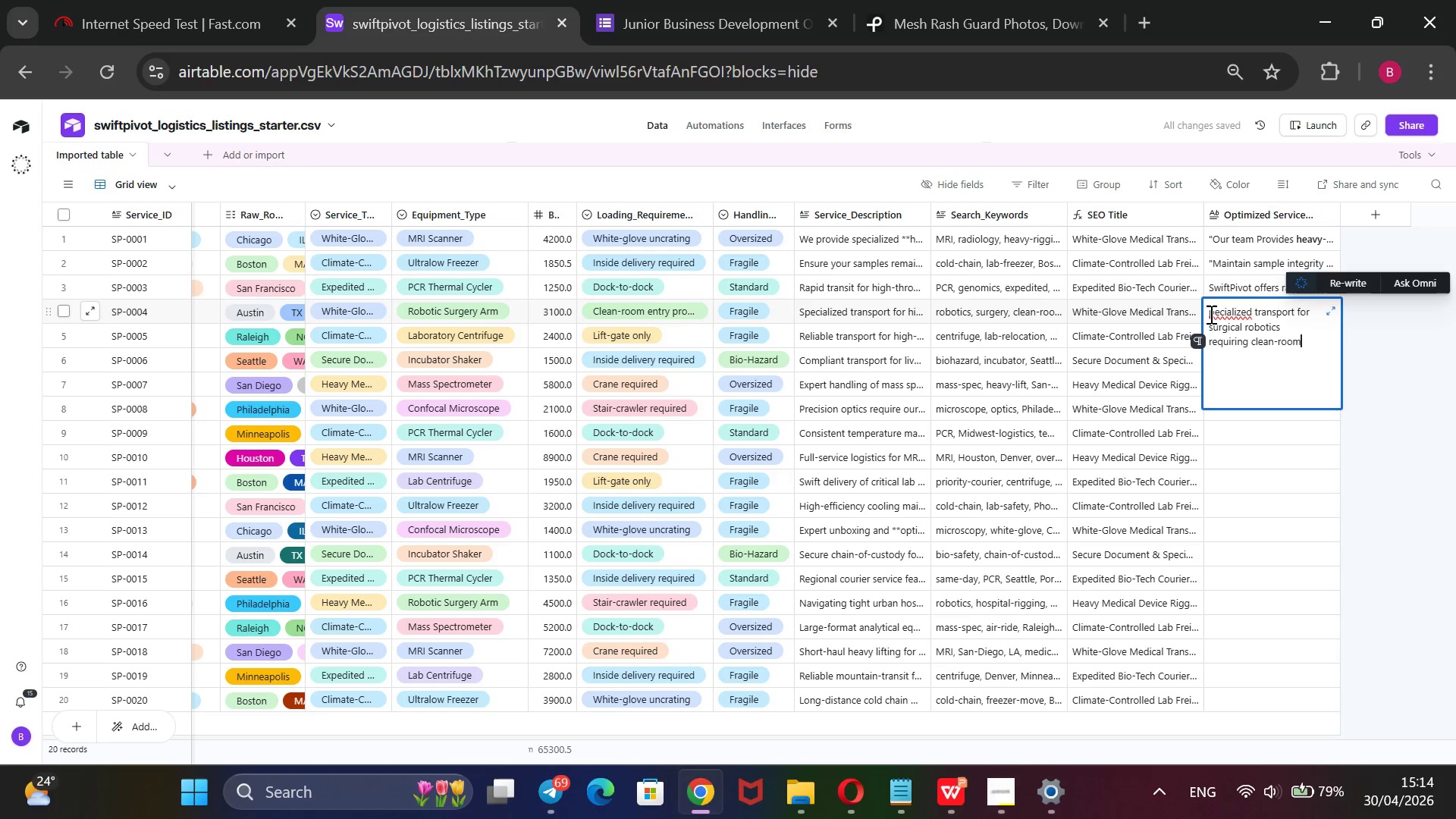 
left_click([1208, 314])
 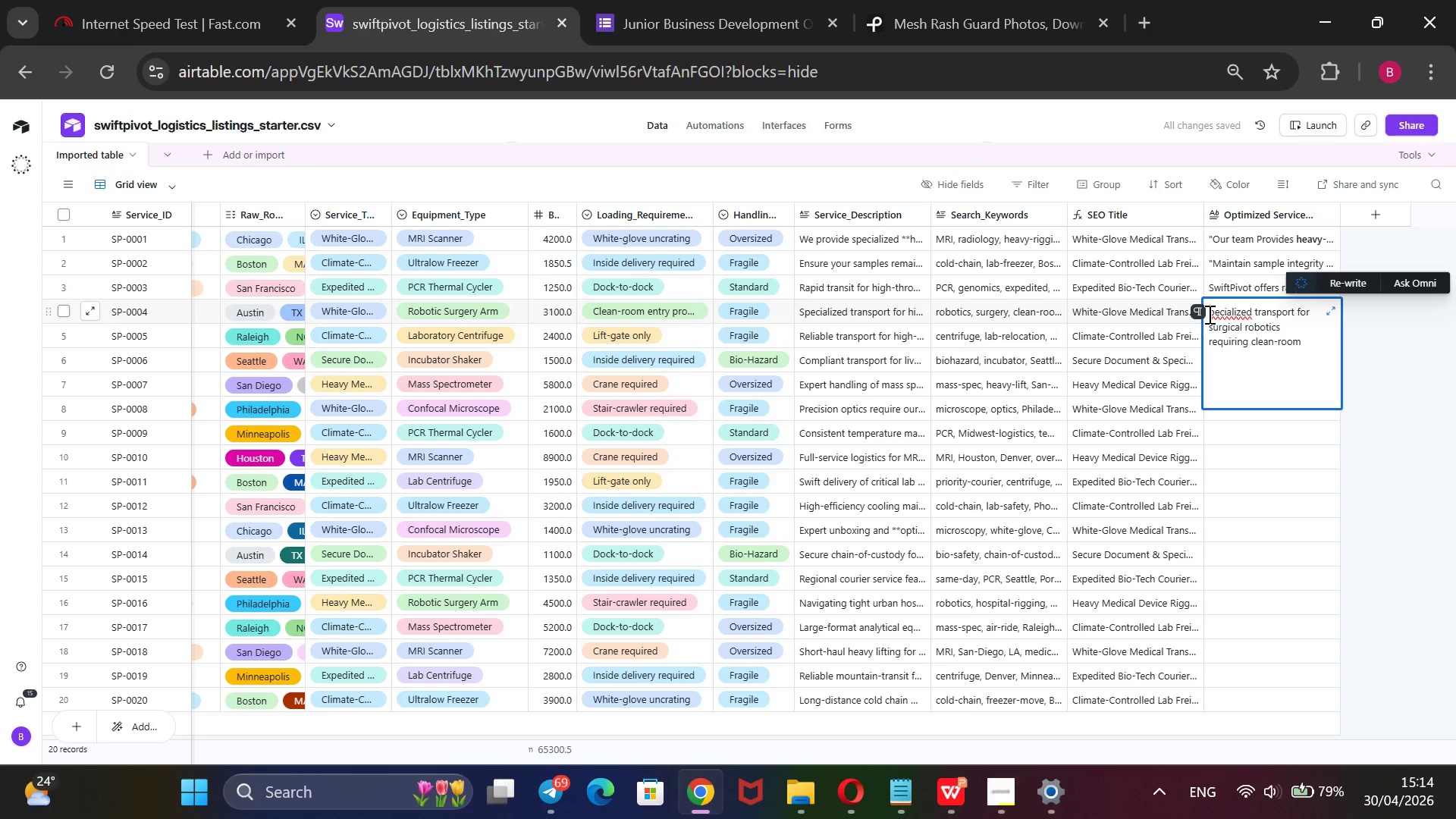 
key(CapsLock)
 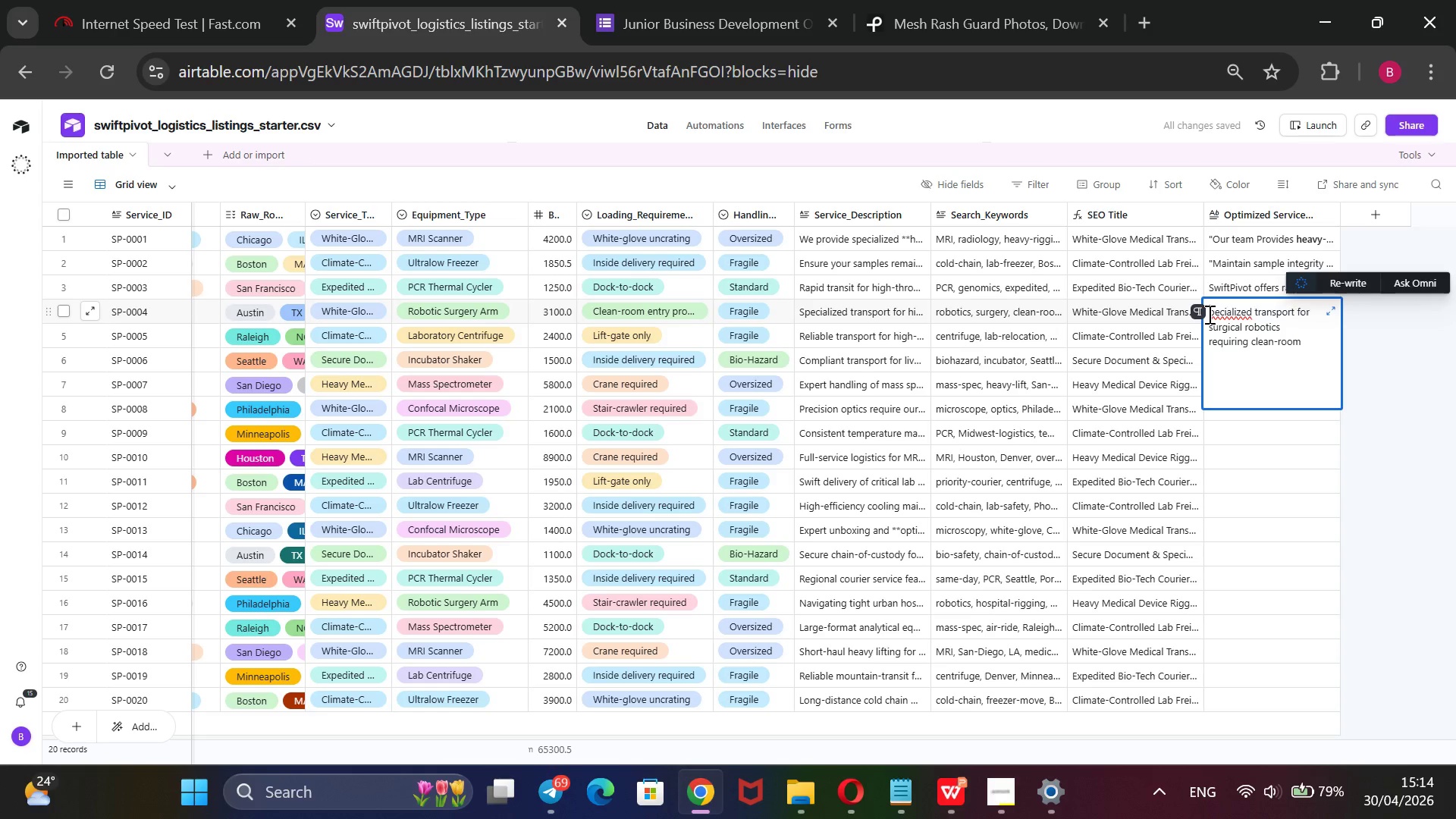 
key(S)
 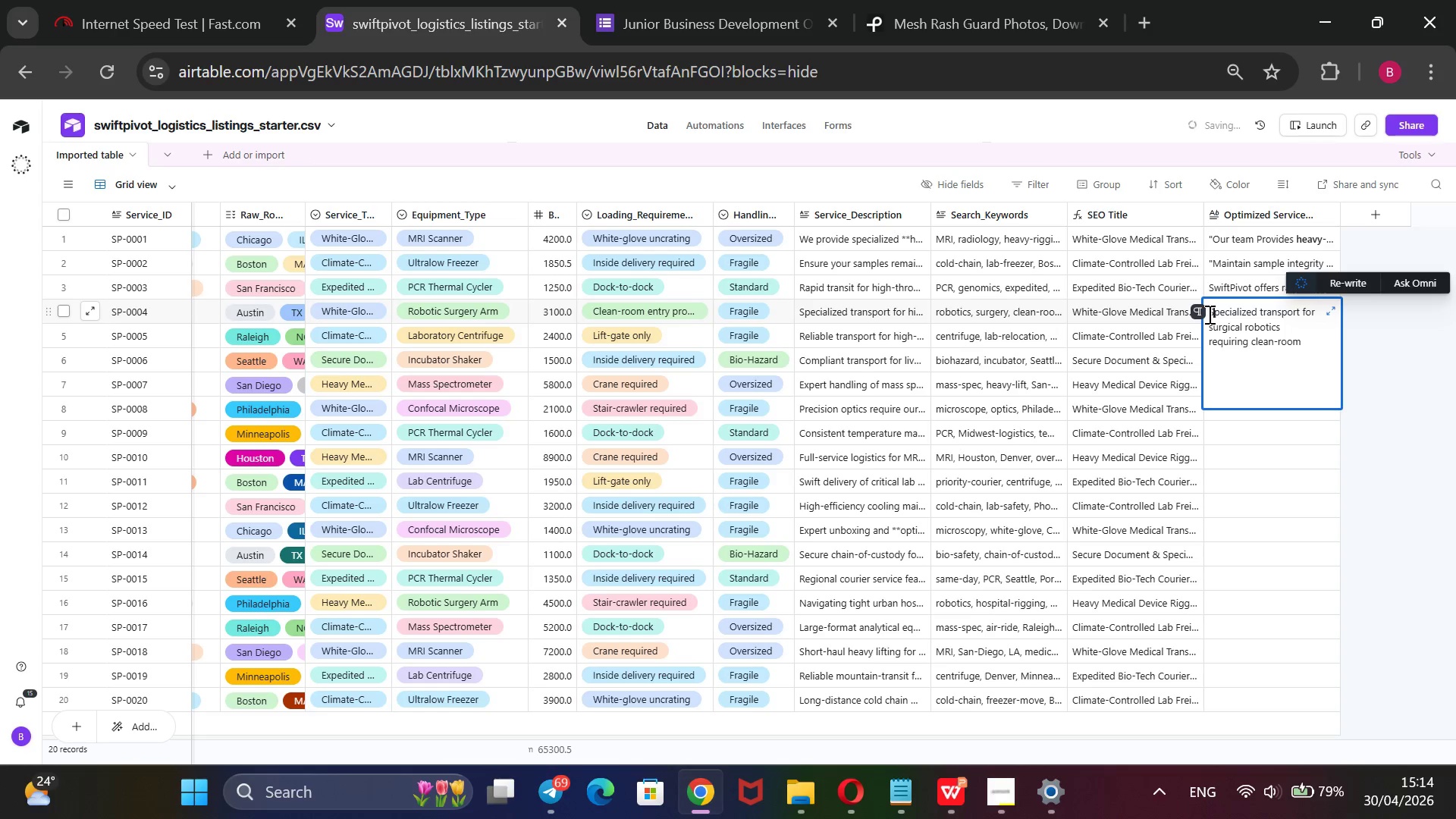 
key(CapsLock)
 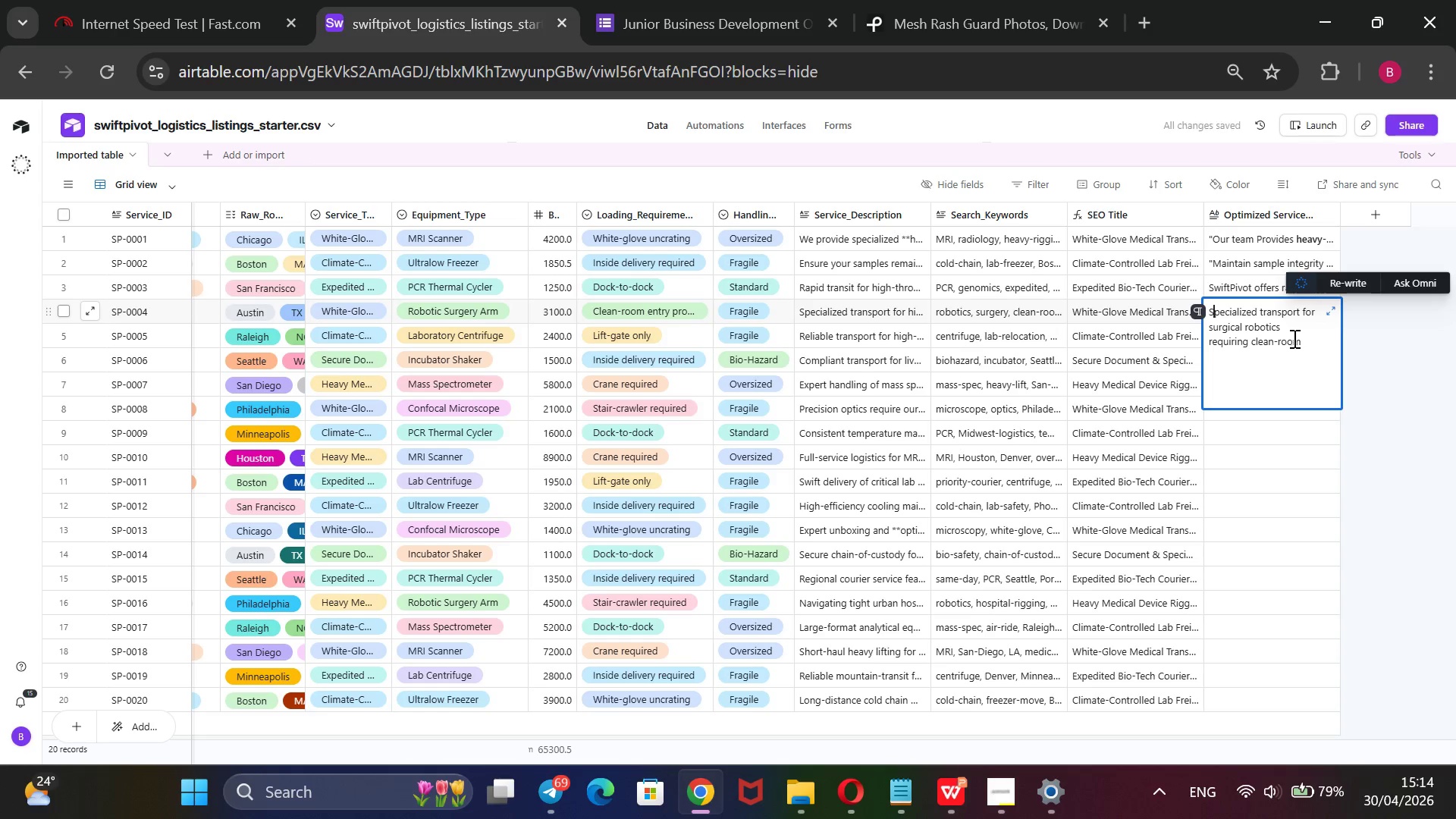 
left_click([1302, 338])
 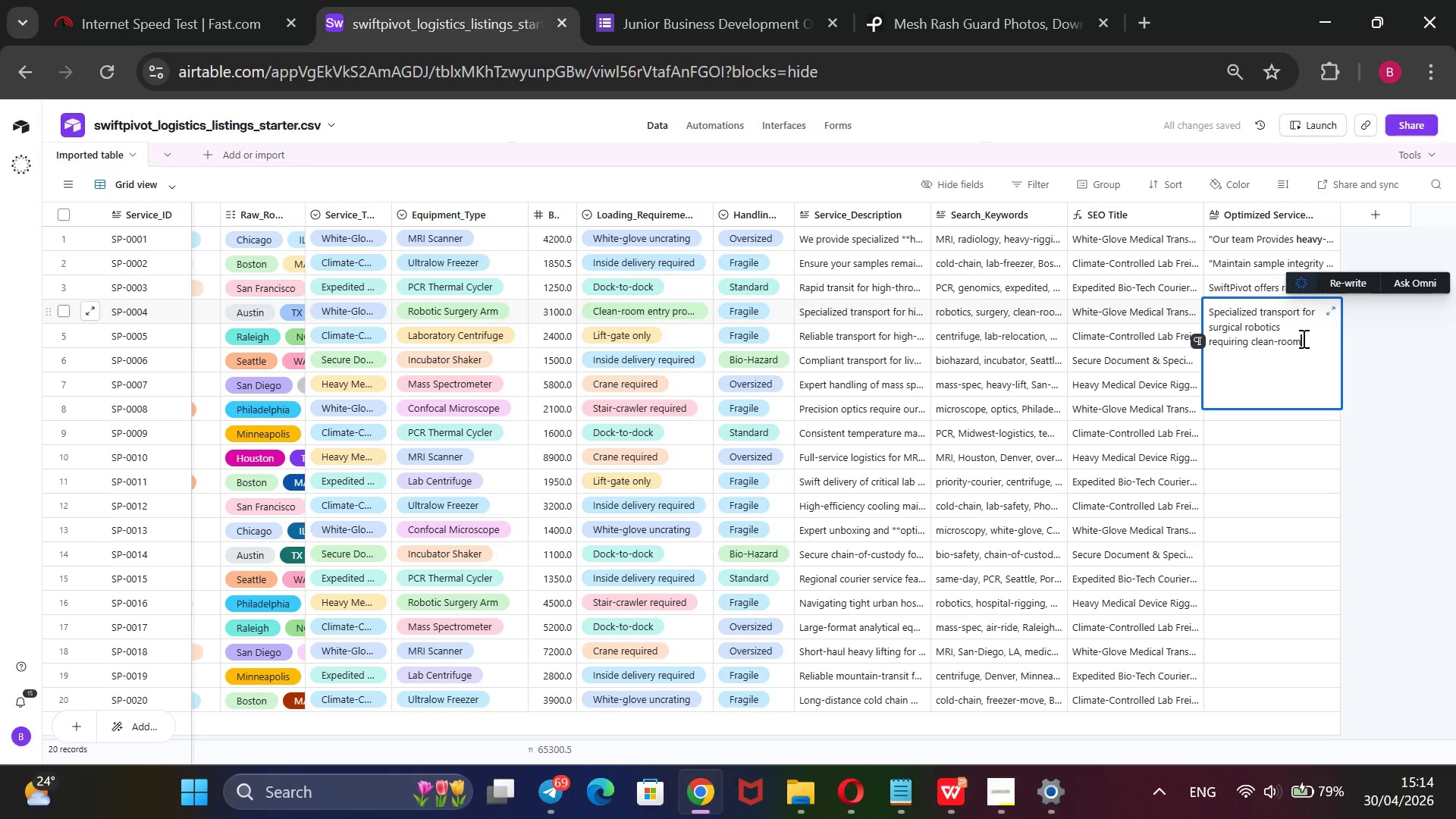 
type( protocol compliance. Our technicians handle sterile entry and delicate unboxing with precision. Contact SwiftPivot for a compliance walt)
key(Backspace)
type(kthrough.)
 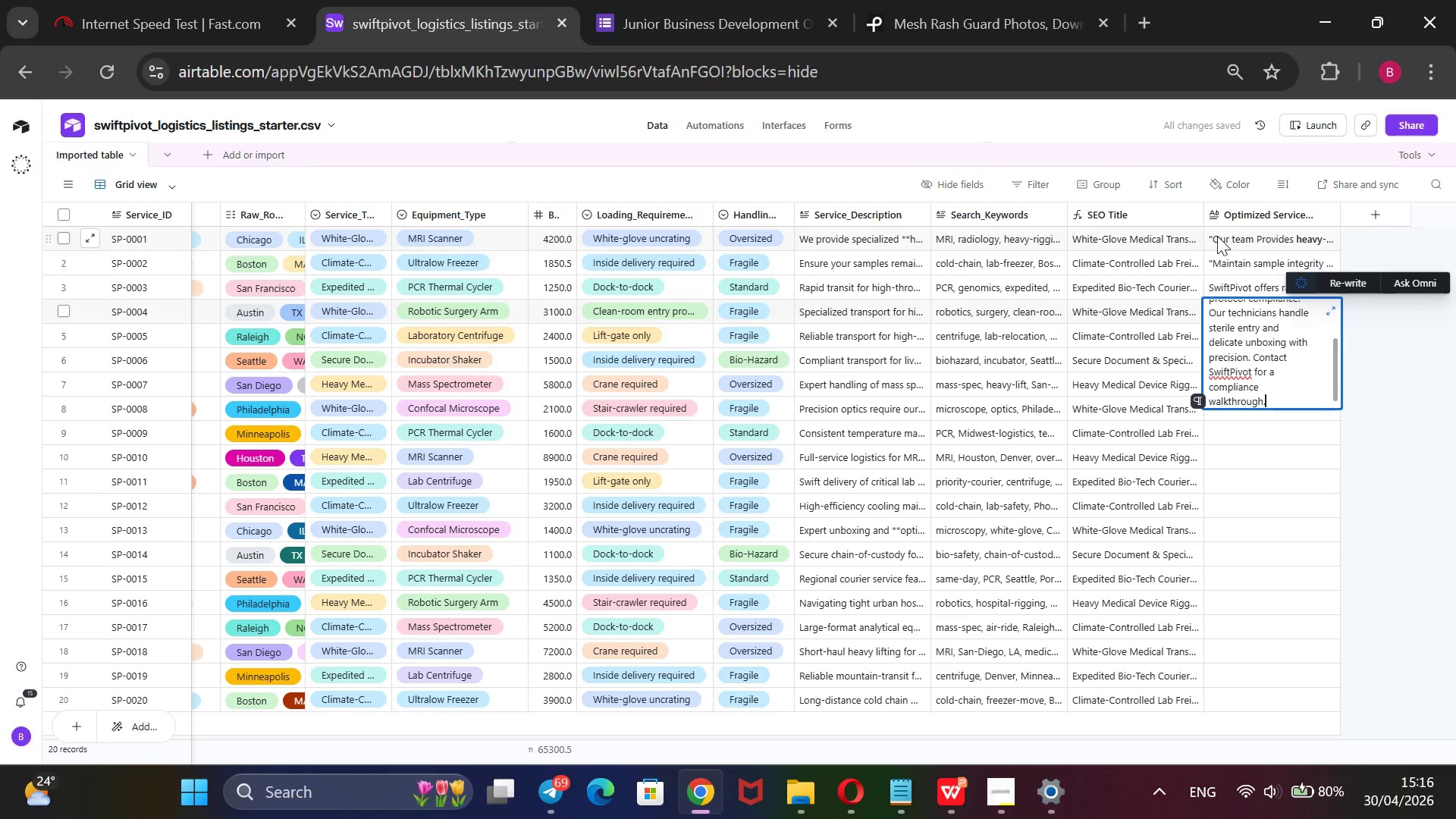 
scroll: coordinate [1291, 381], scroll_direction: none, amount: 0.0
 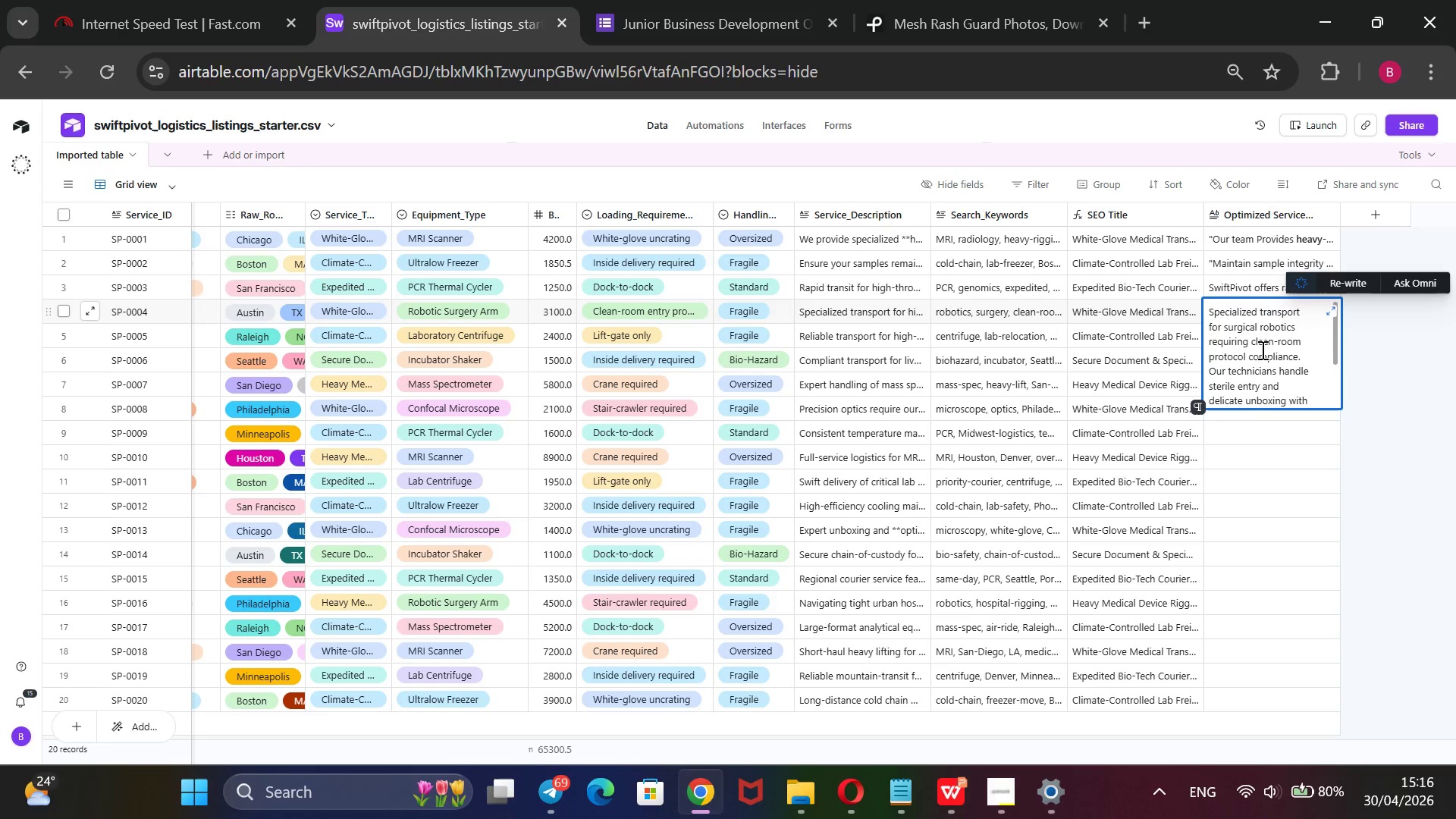 
left_click_drag(start_coordinate=[1247, 356], to_coordinate=[1250, 345])
 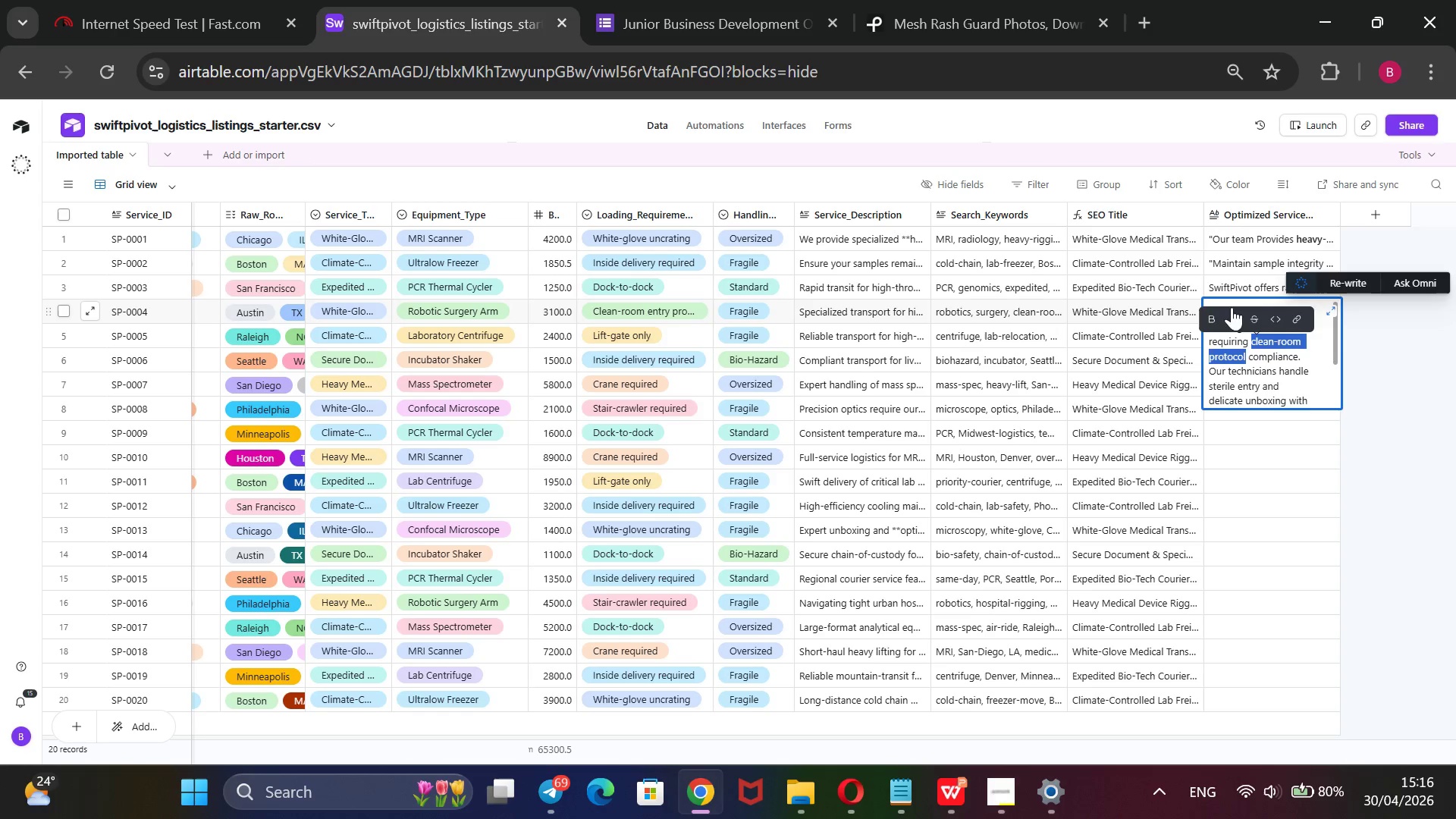 
left_click([1204, 322])
 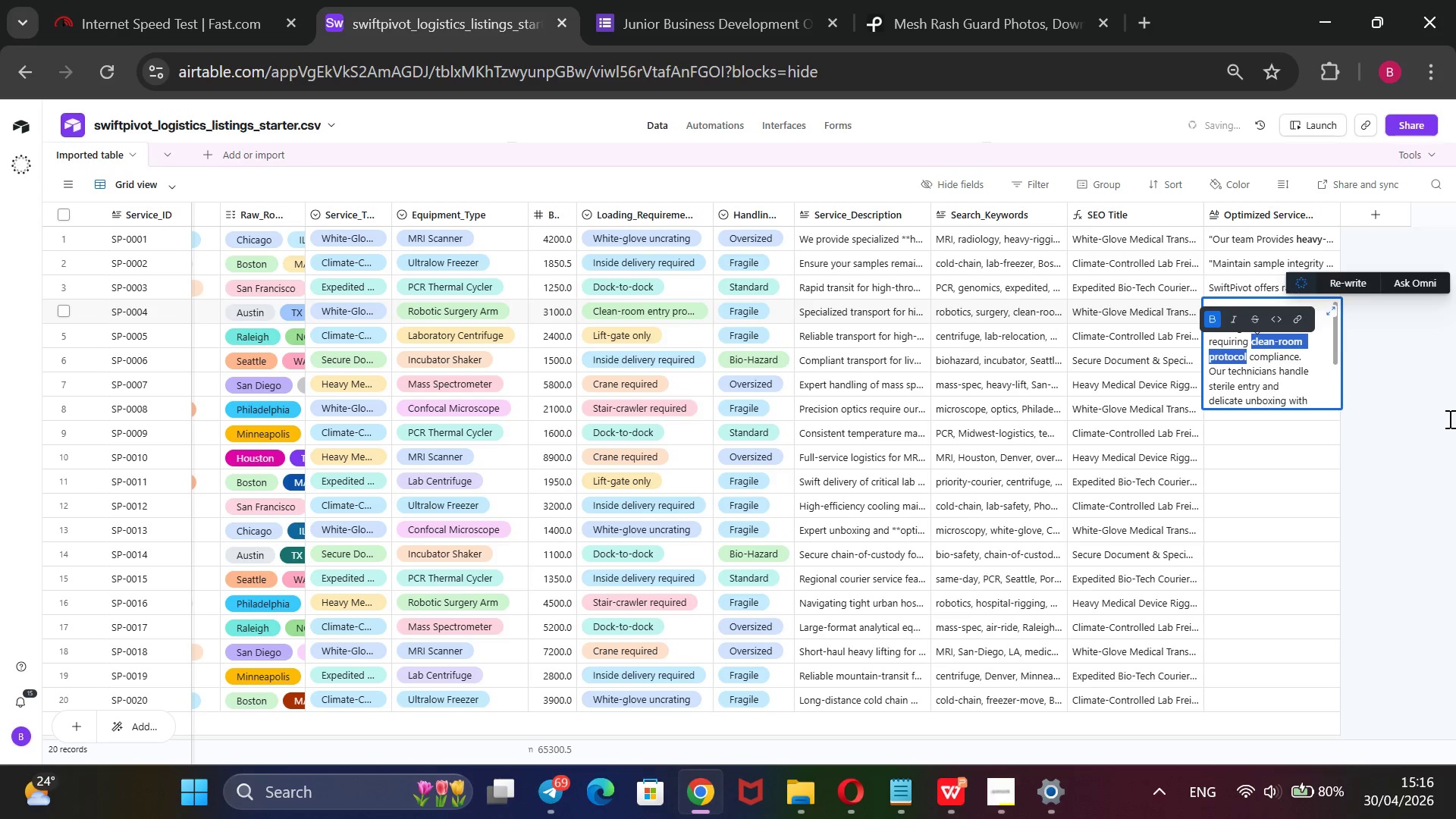 
left_click([1403, 419])
 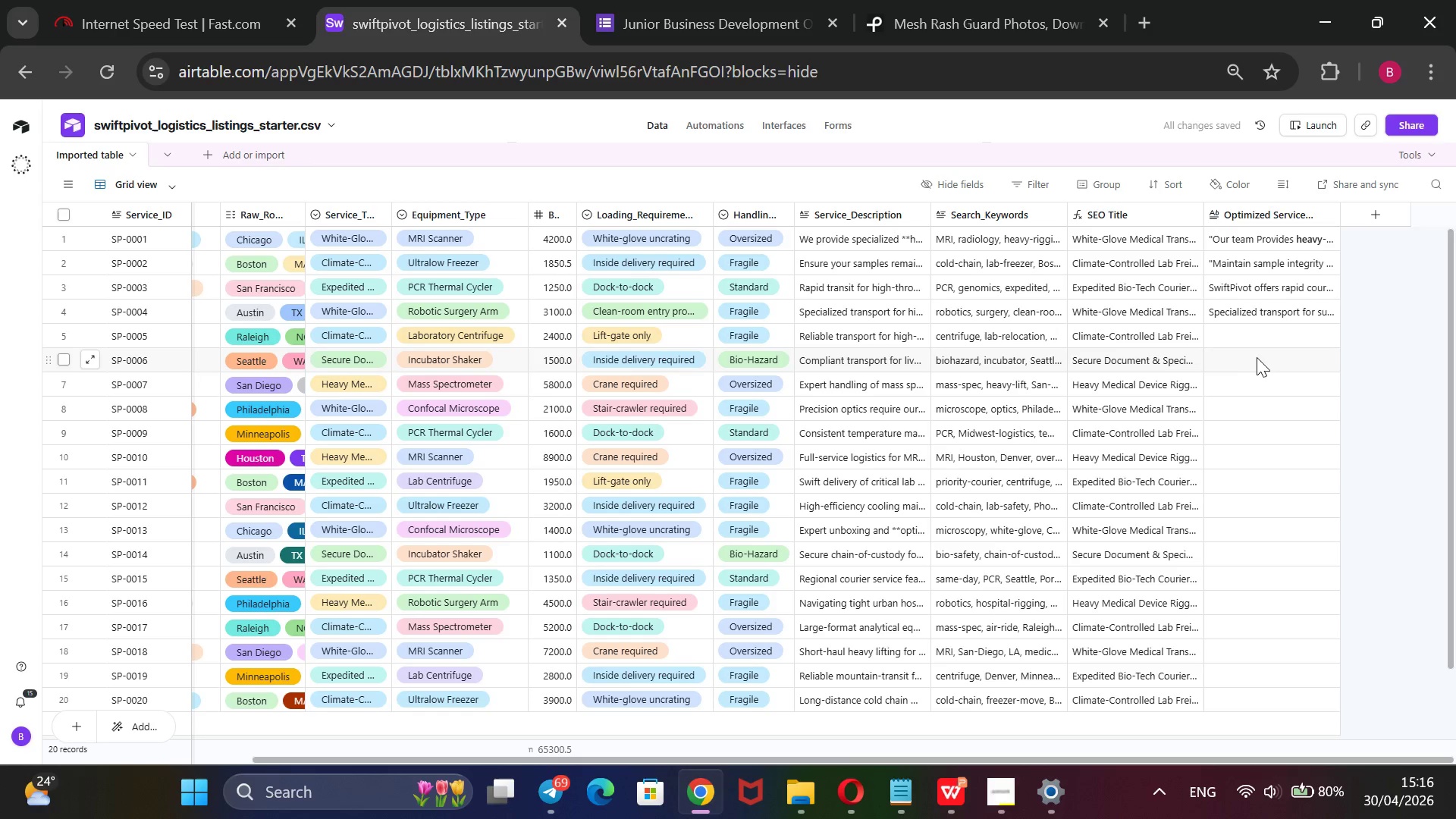 
double_click([1263, 340])
 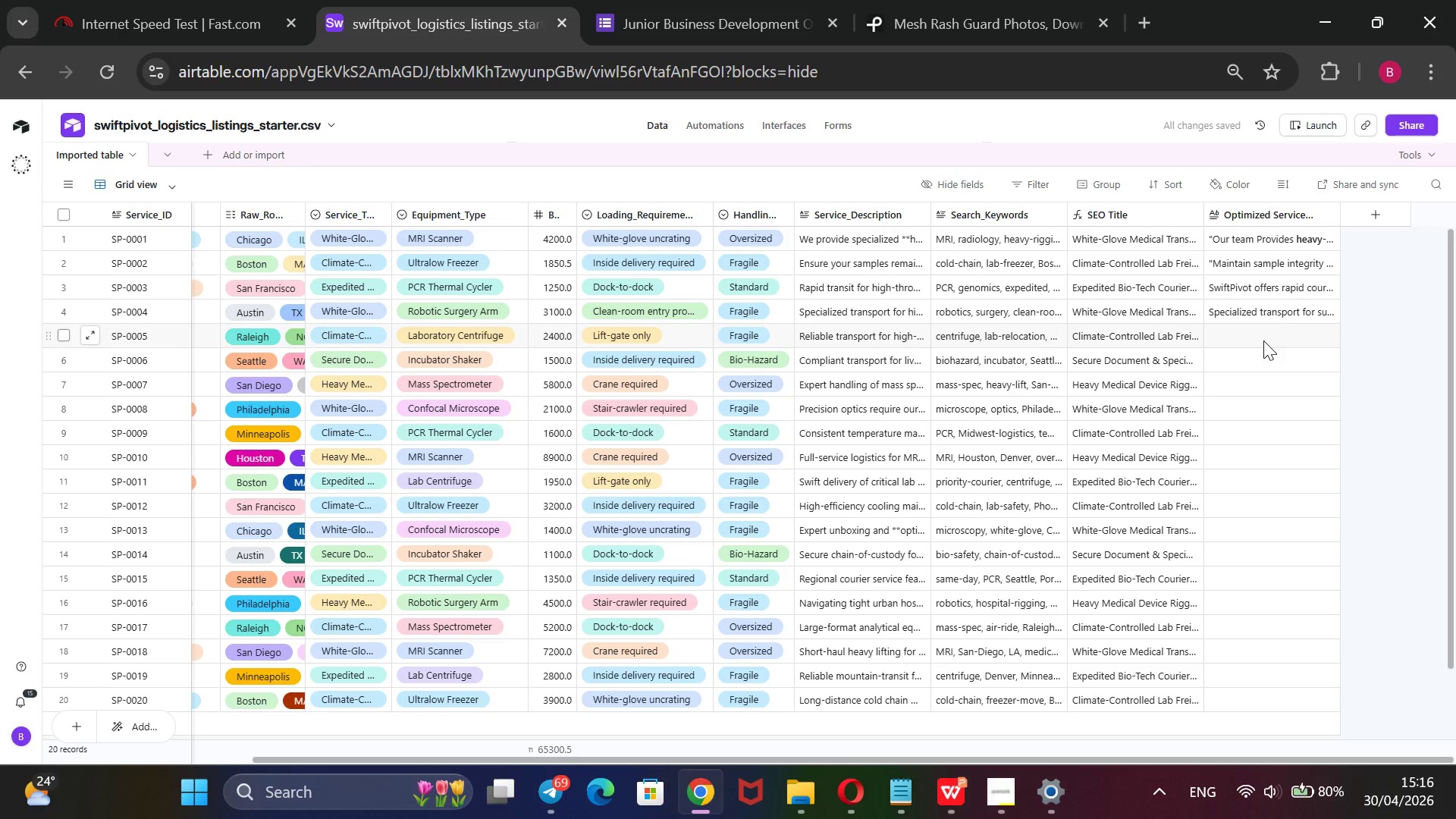 
wait(5.69)
 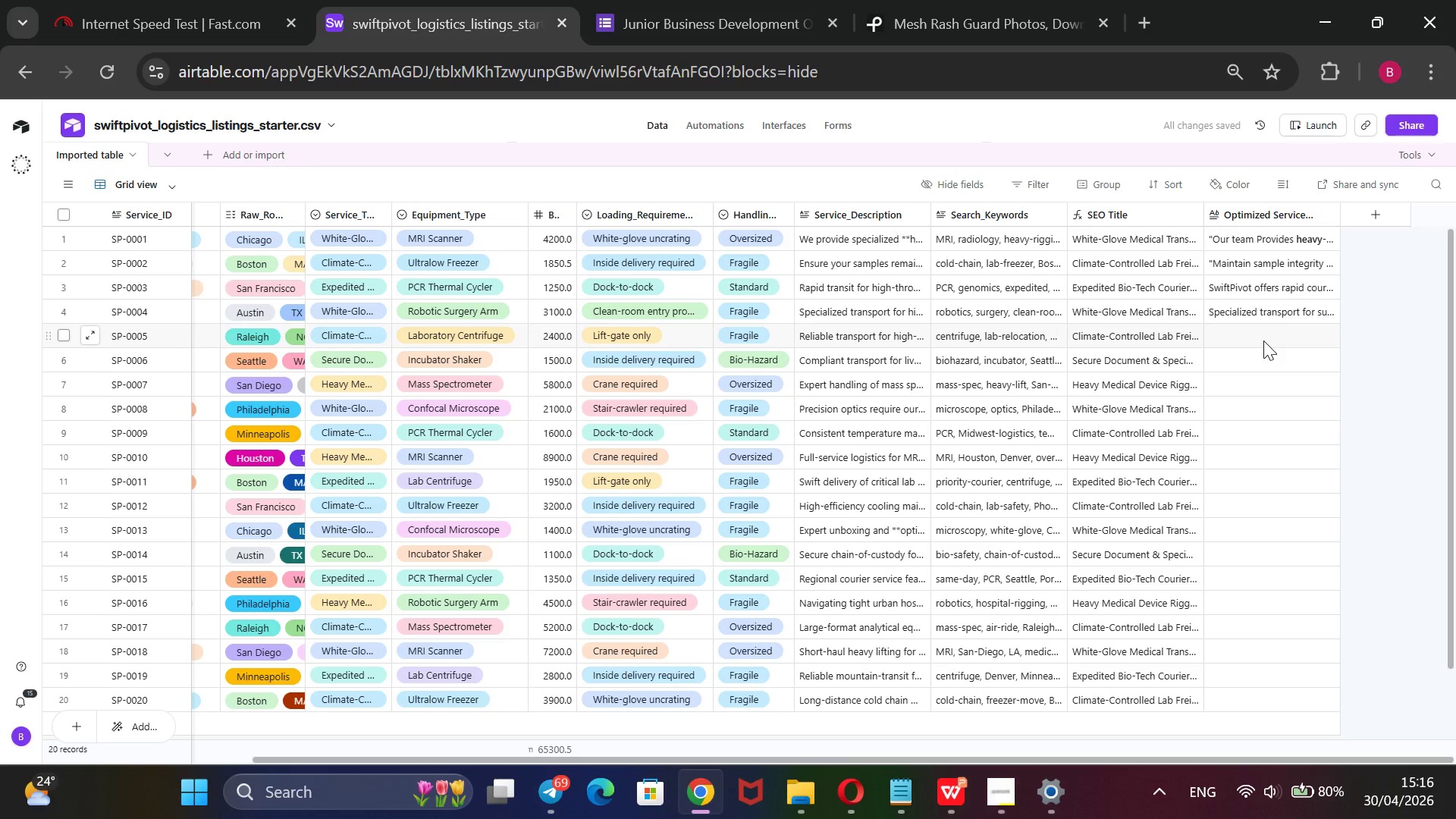 
double_click([1263, 340])
 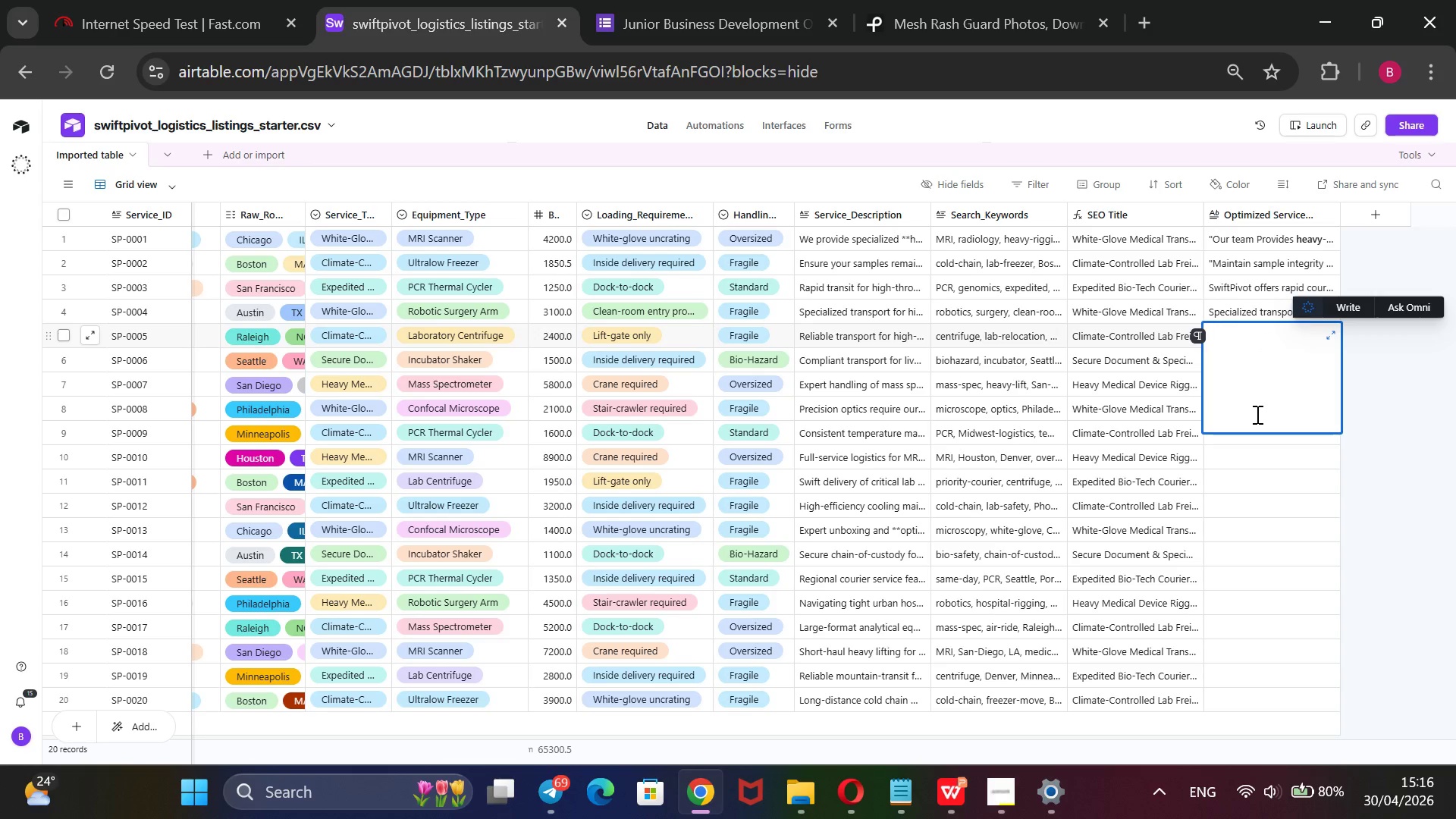 
type(Ensure stability for centrifuges with anti-vibration mounting systems. We guarantee horix)
key(Backspace)
type(zontal balance throu)
 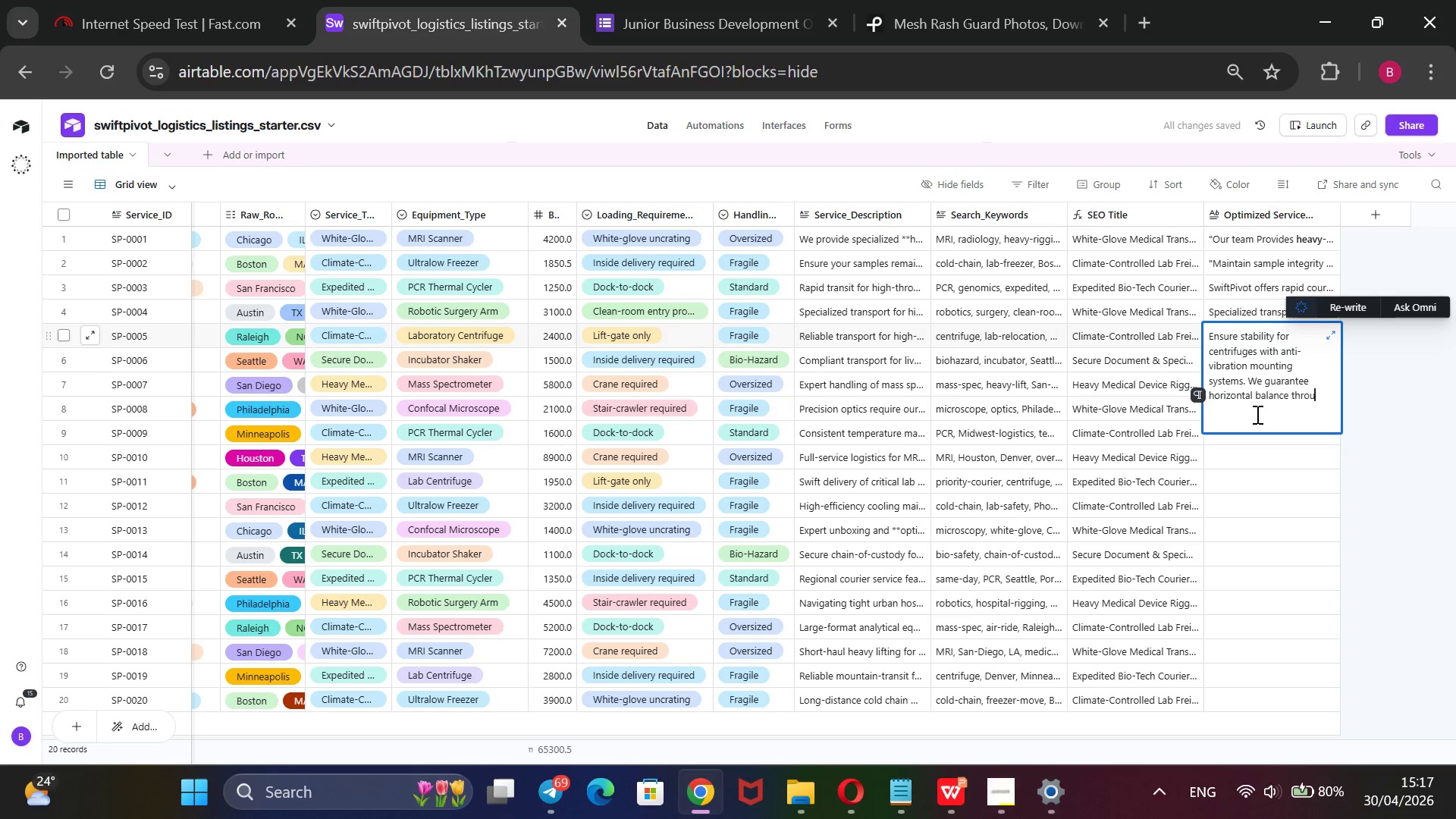 
wait(8.03)
 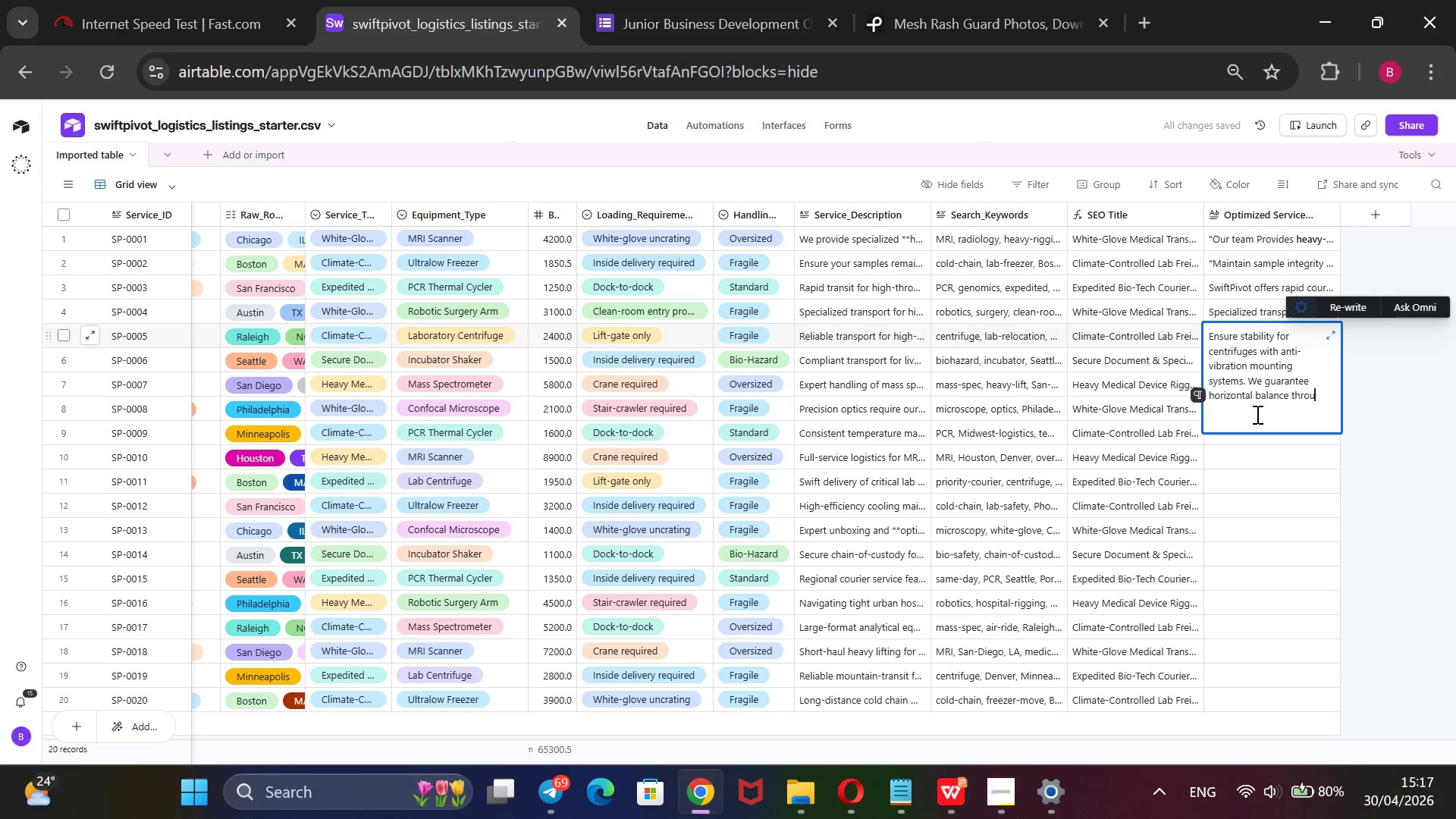 
type(ghout the Resae)
key(Backspace)
key(Backspace)
type(earch Trianglle)
key(Backspace)
key(Backspace)
type(e to Atlanta corridor,)
key(Backspace)
type(.  Schedule your lab relocation today.)
 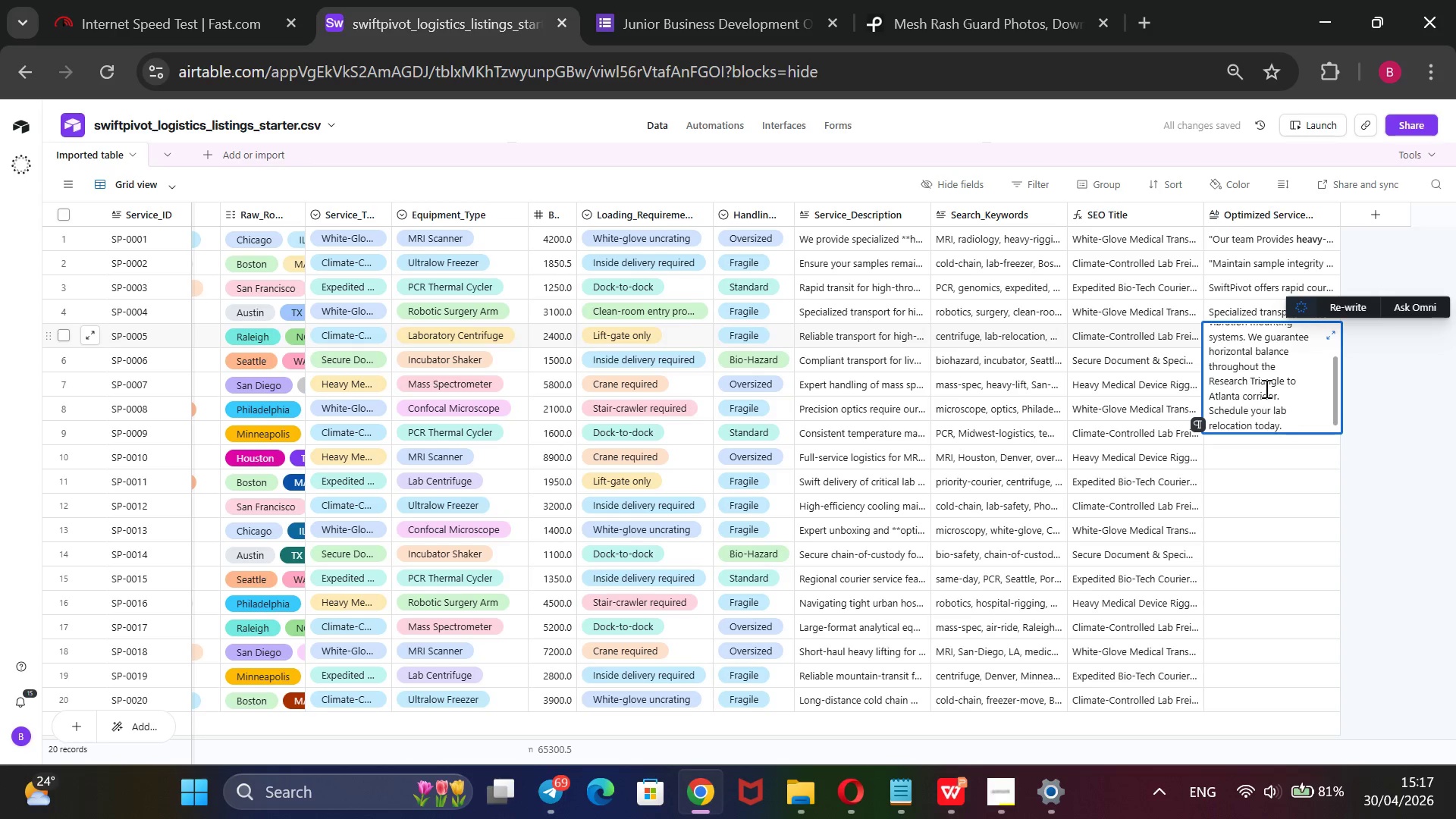 
scroll: coordinate [1265, 376], scroll_direction: up, amount: 1.0
 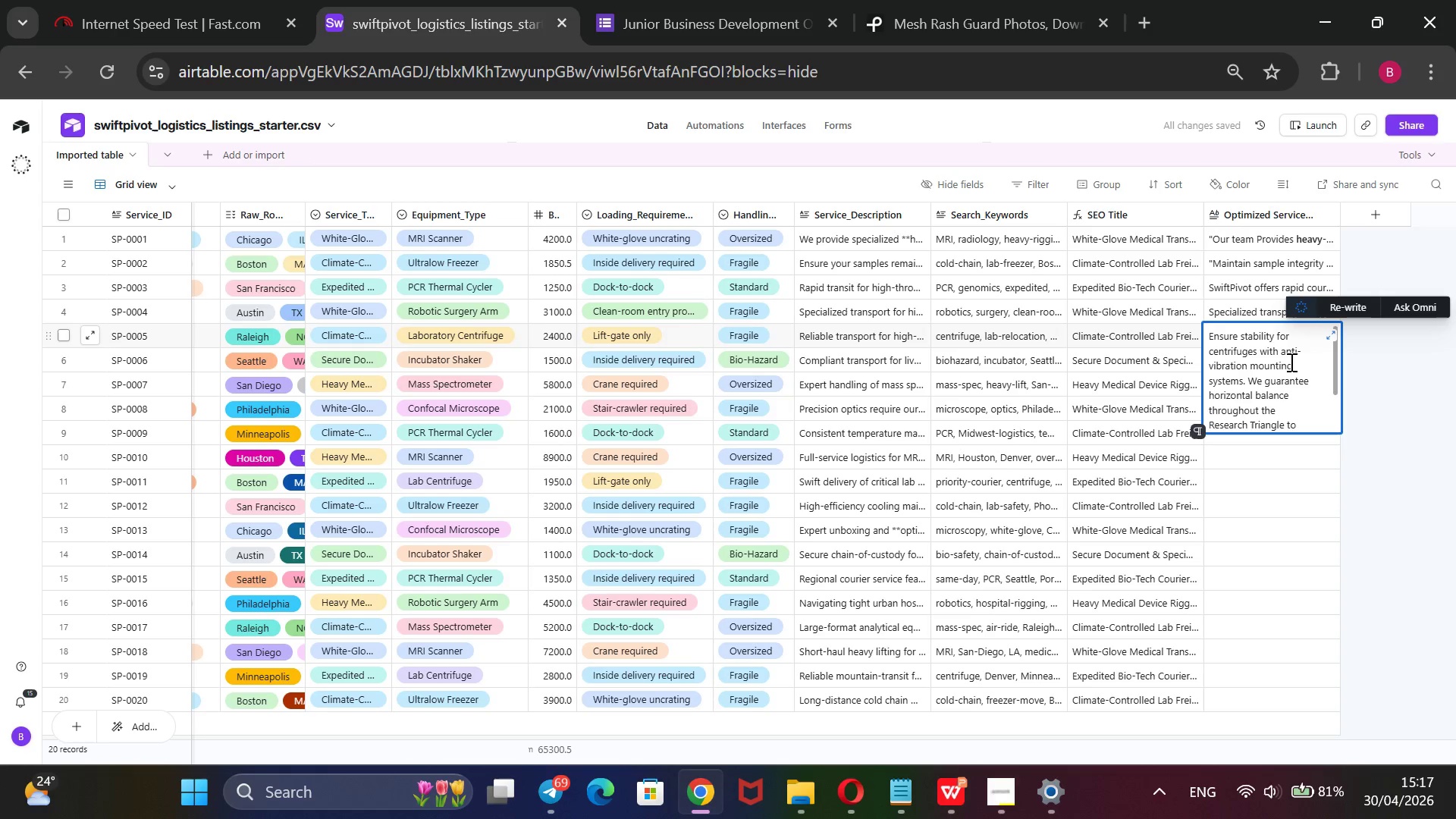 
left_click_drag(start_coordinate=[1294, 366], to_coordinate=[1257, 370])
 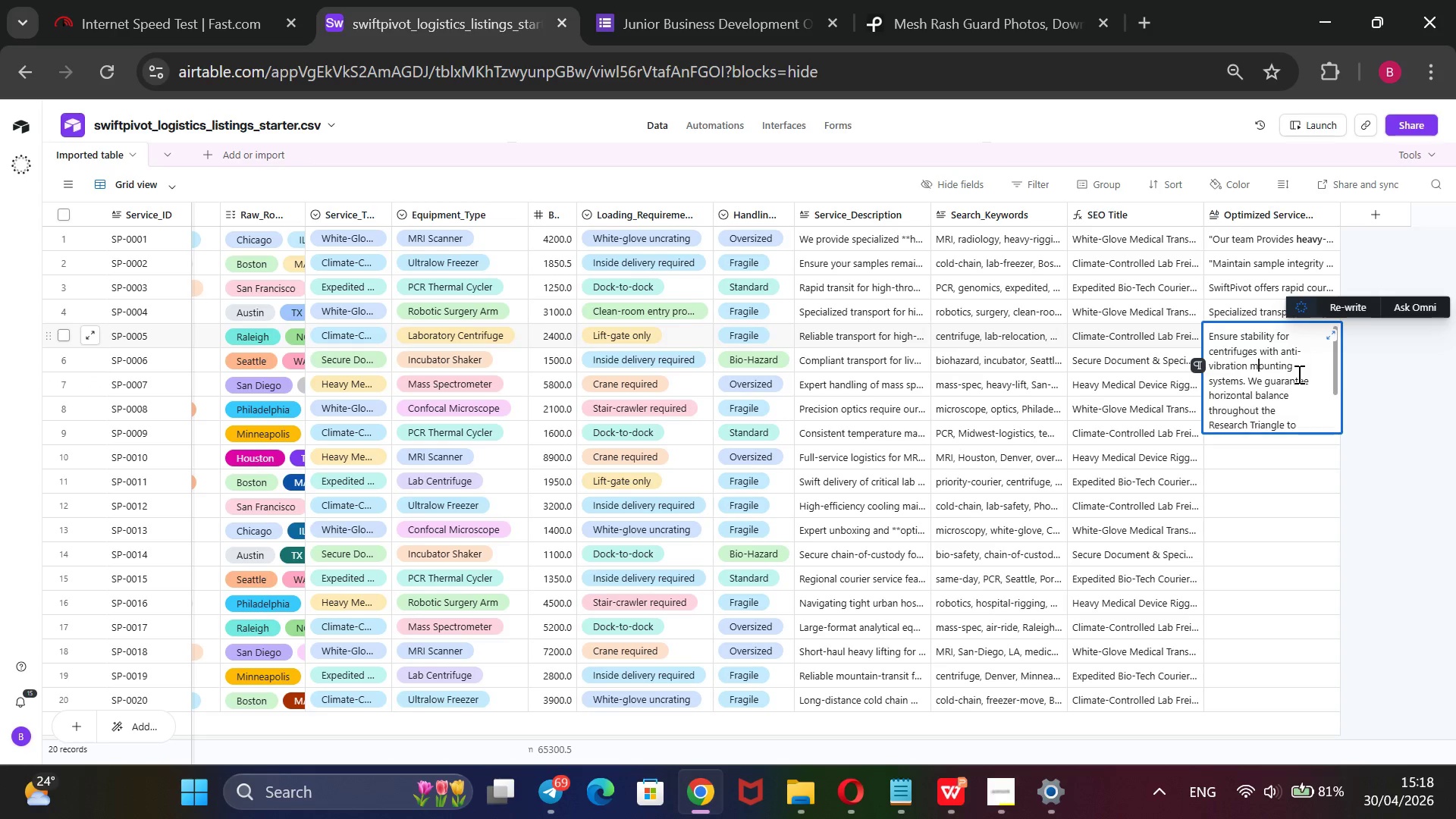 
left_click([1298, 374])
 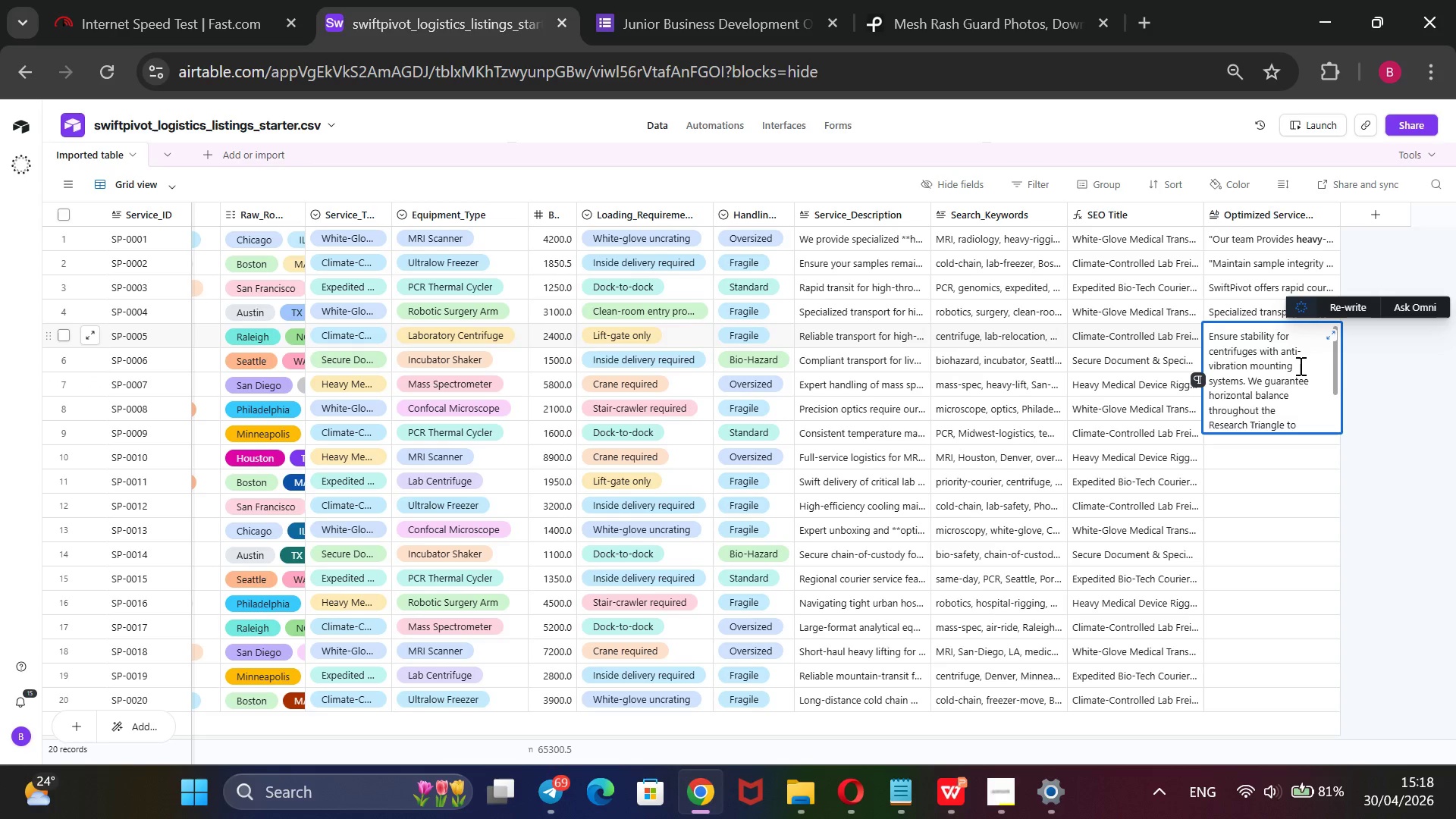 
left_click([1299, 366])
 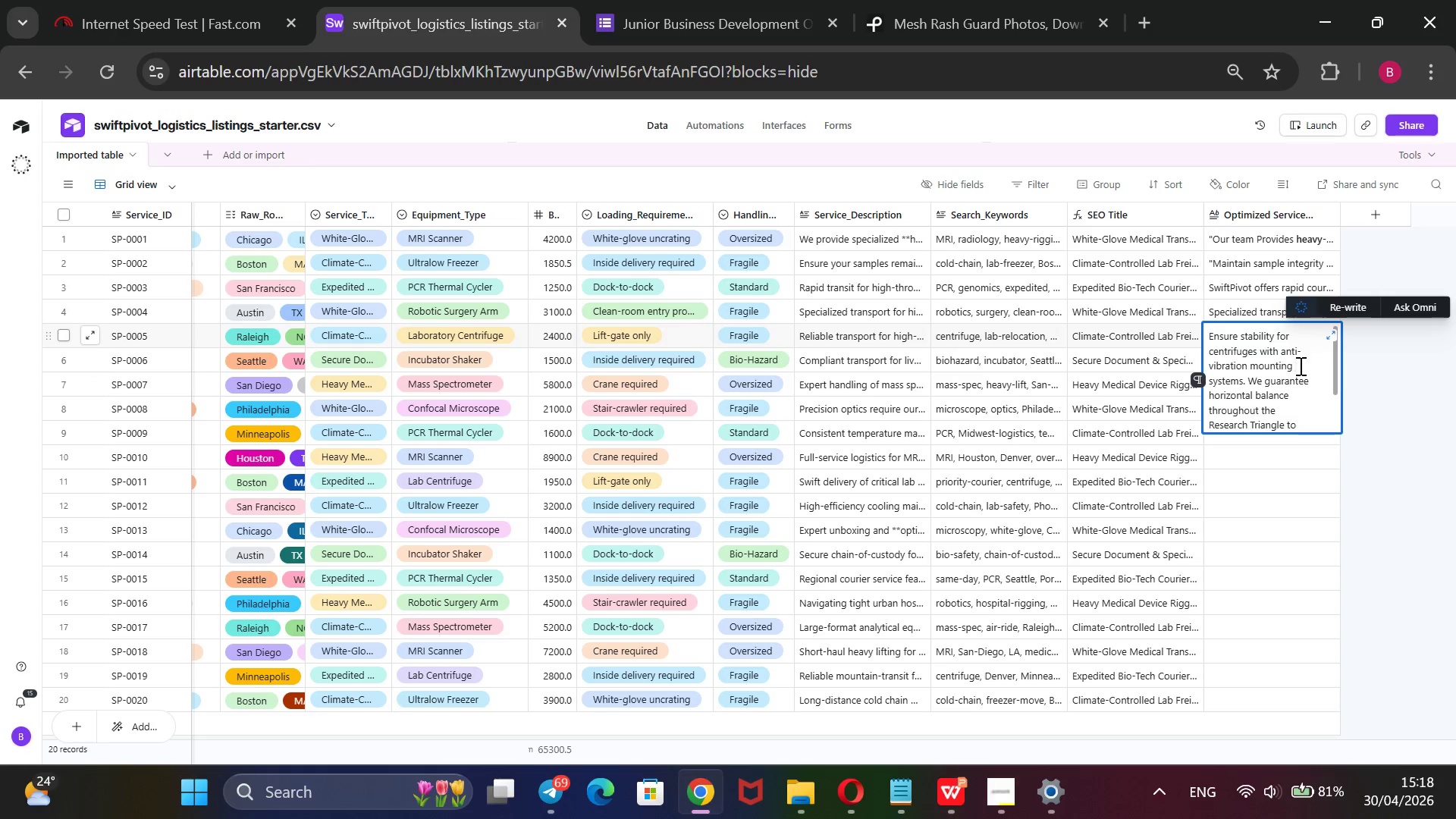 
left_click_drag(start_coordinate=[1299, 366], to_coordinate=[1229, 369])
 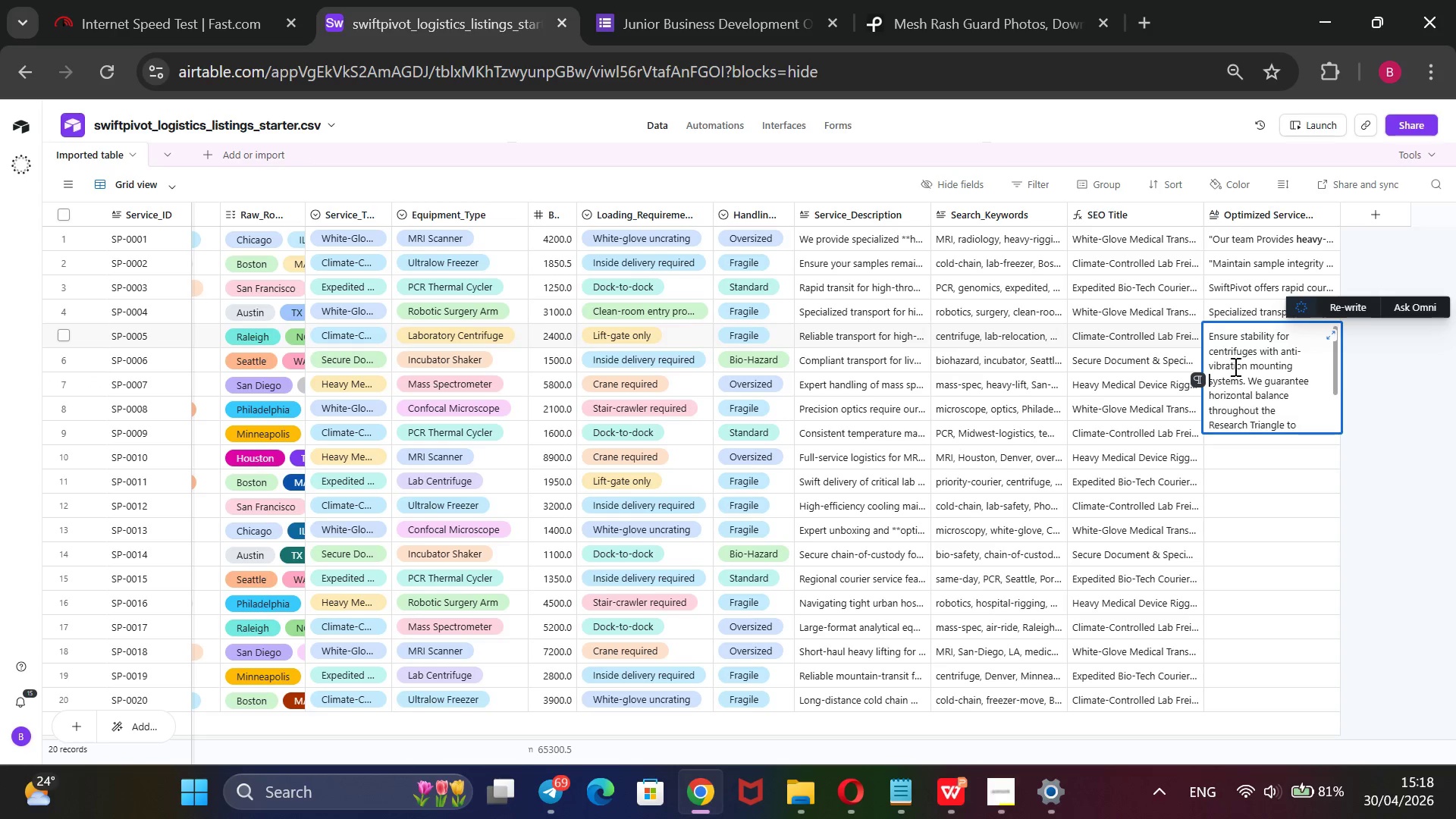 
left_click([1234, 366])
 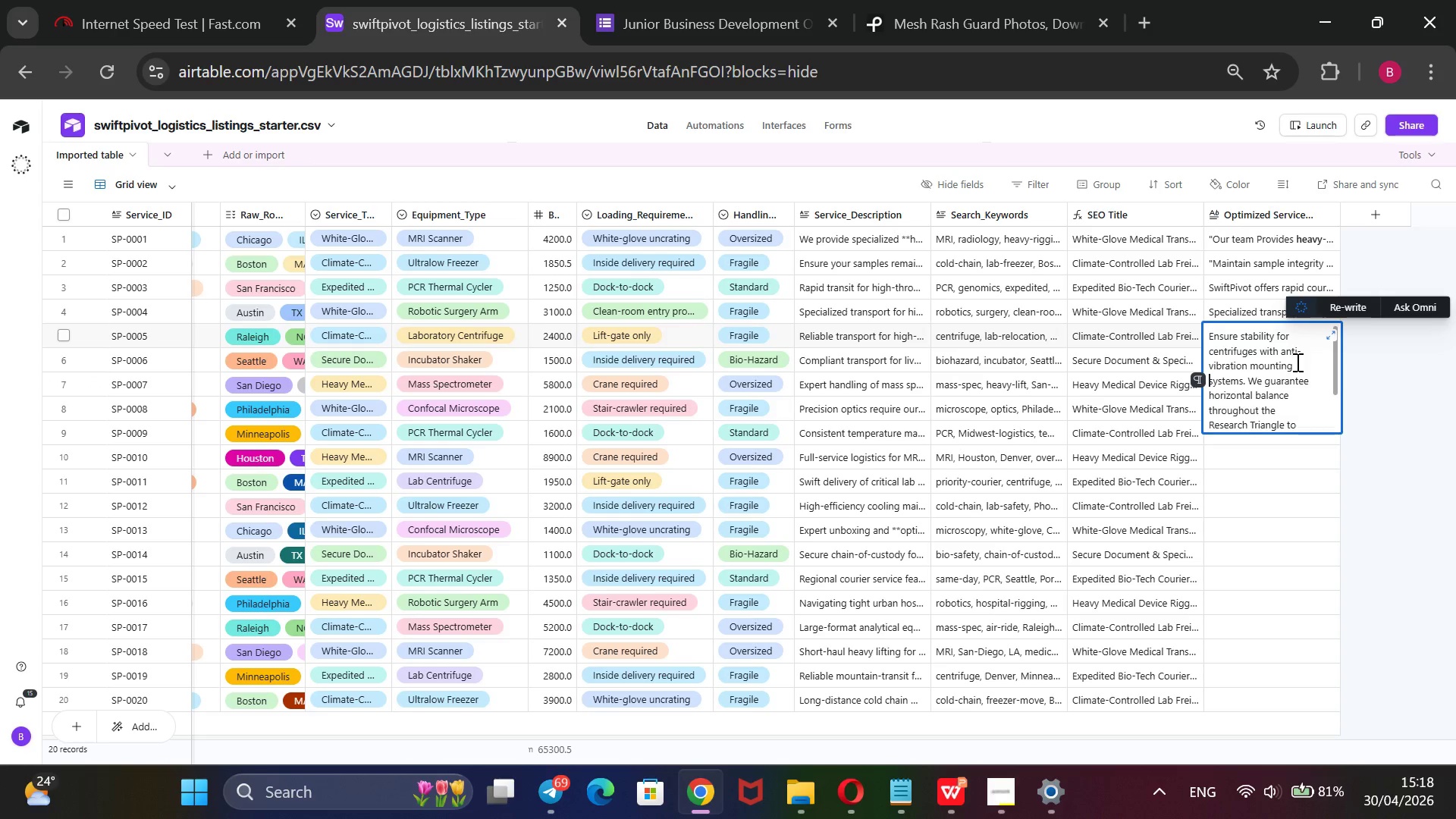 
left_click_drag(start_coordinate=[1296, 362], to_coordinate=[1210, 372])
 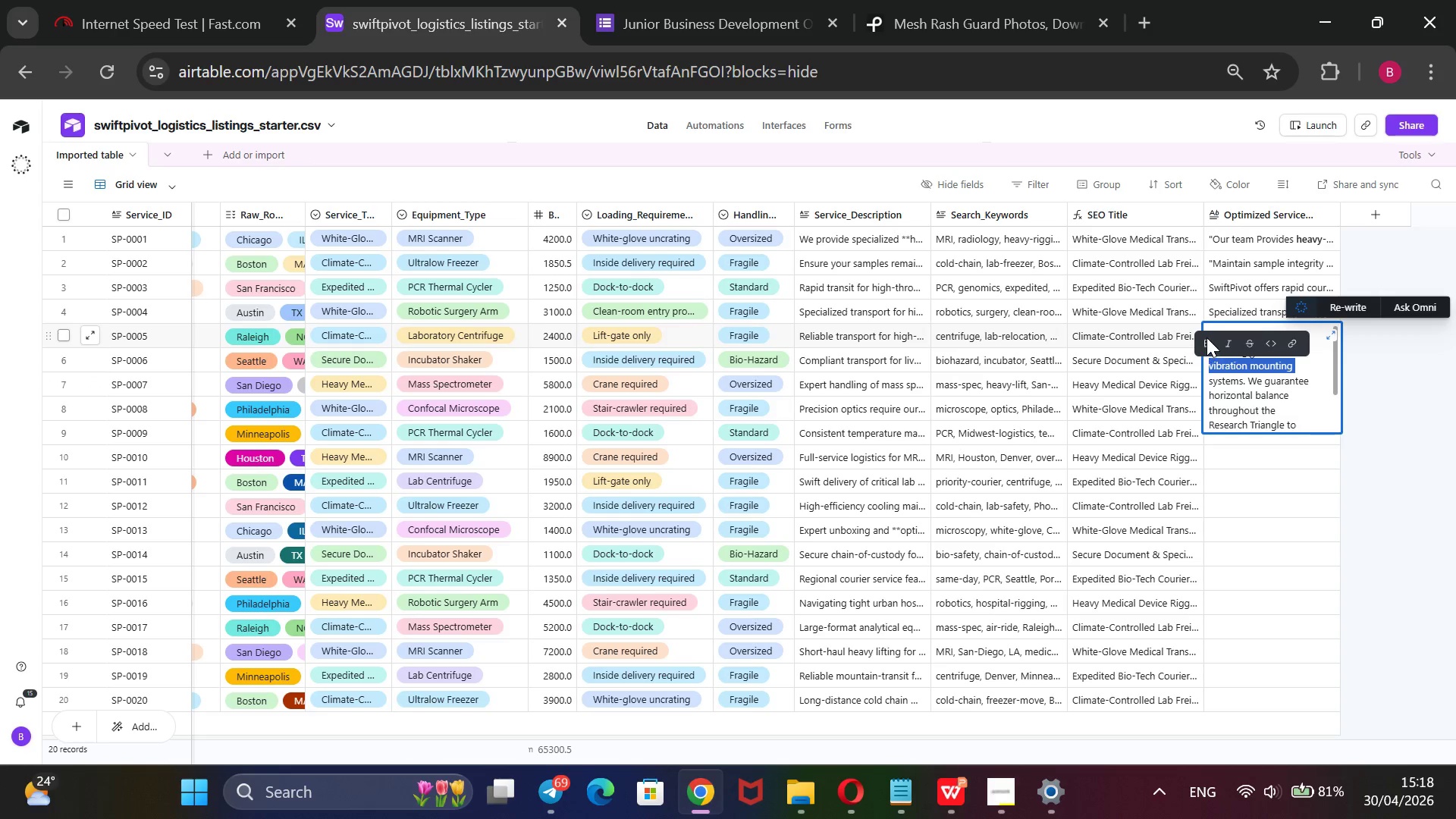 
left_click([1207, 337])
 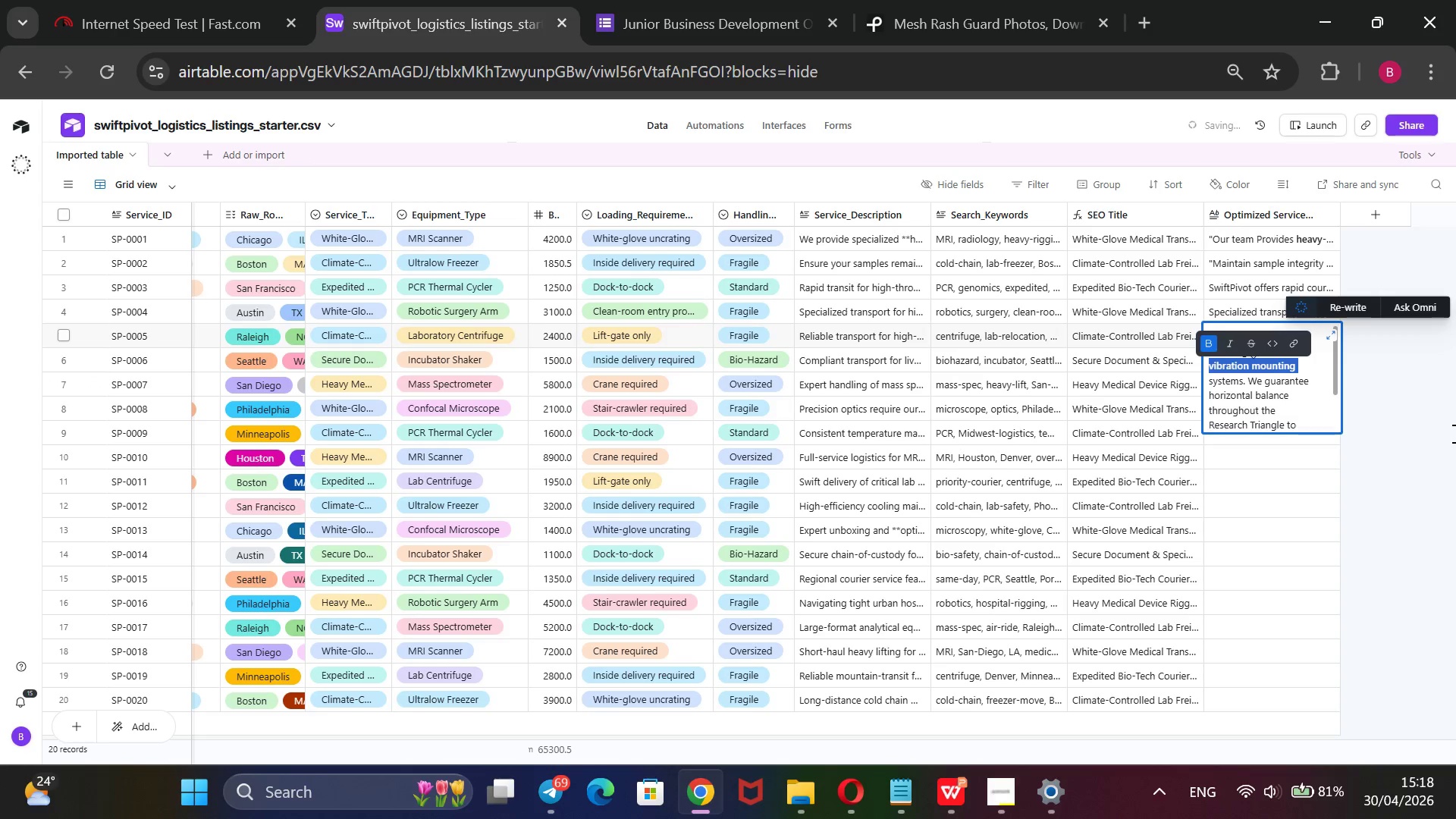 
left_click([1420, 443])
 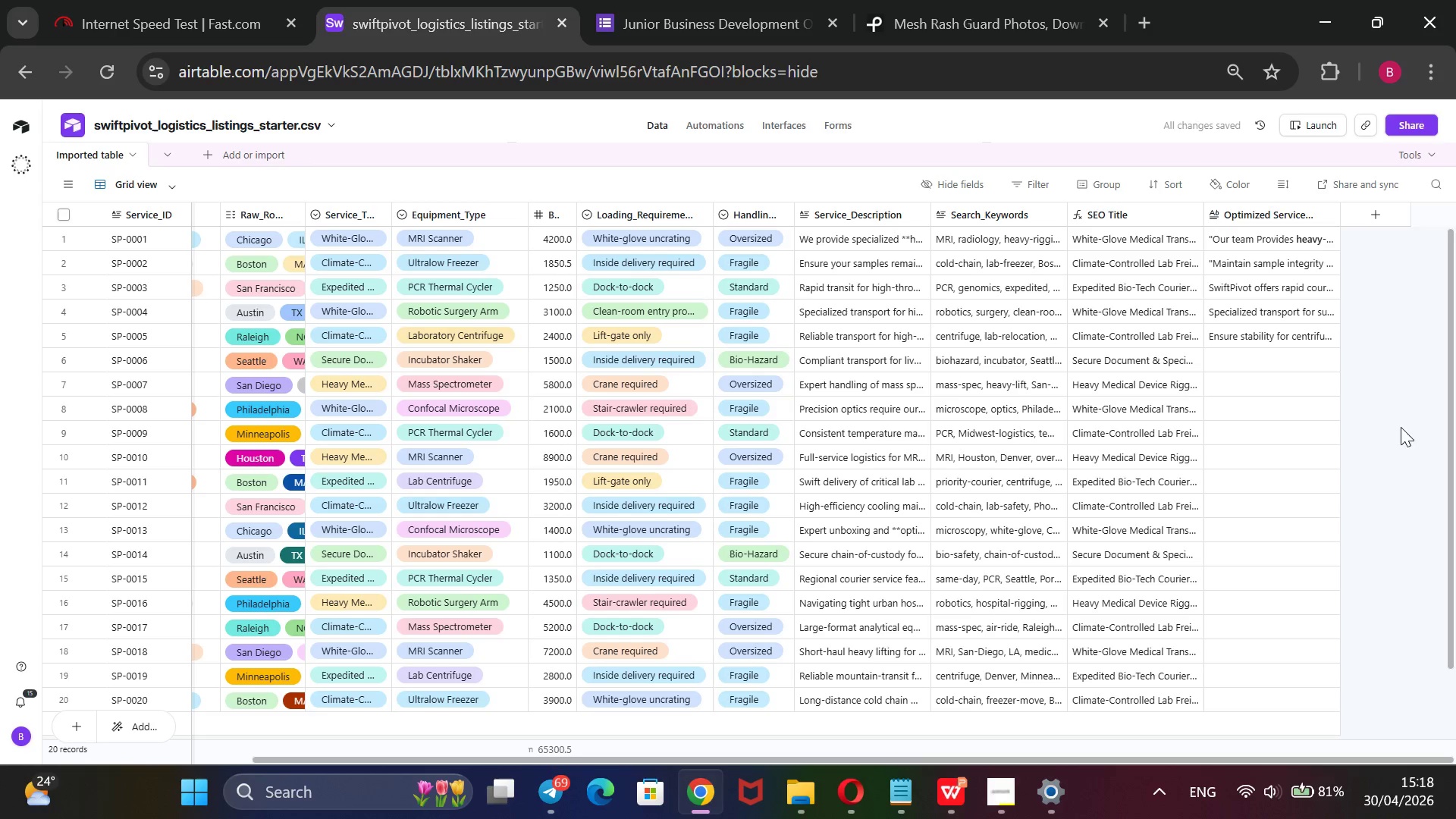 
left_click([1270, 363])
 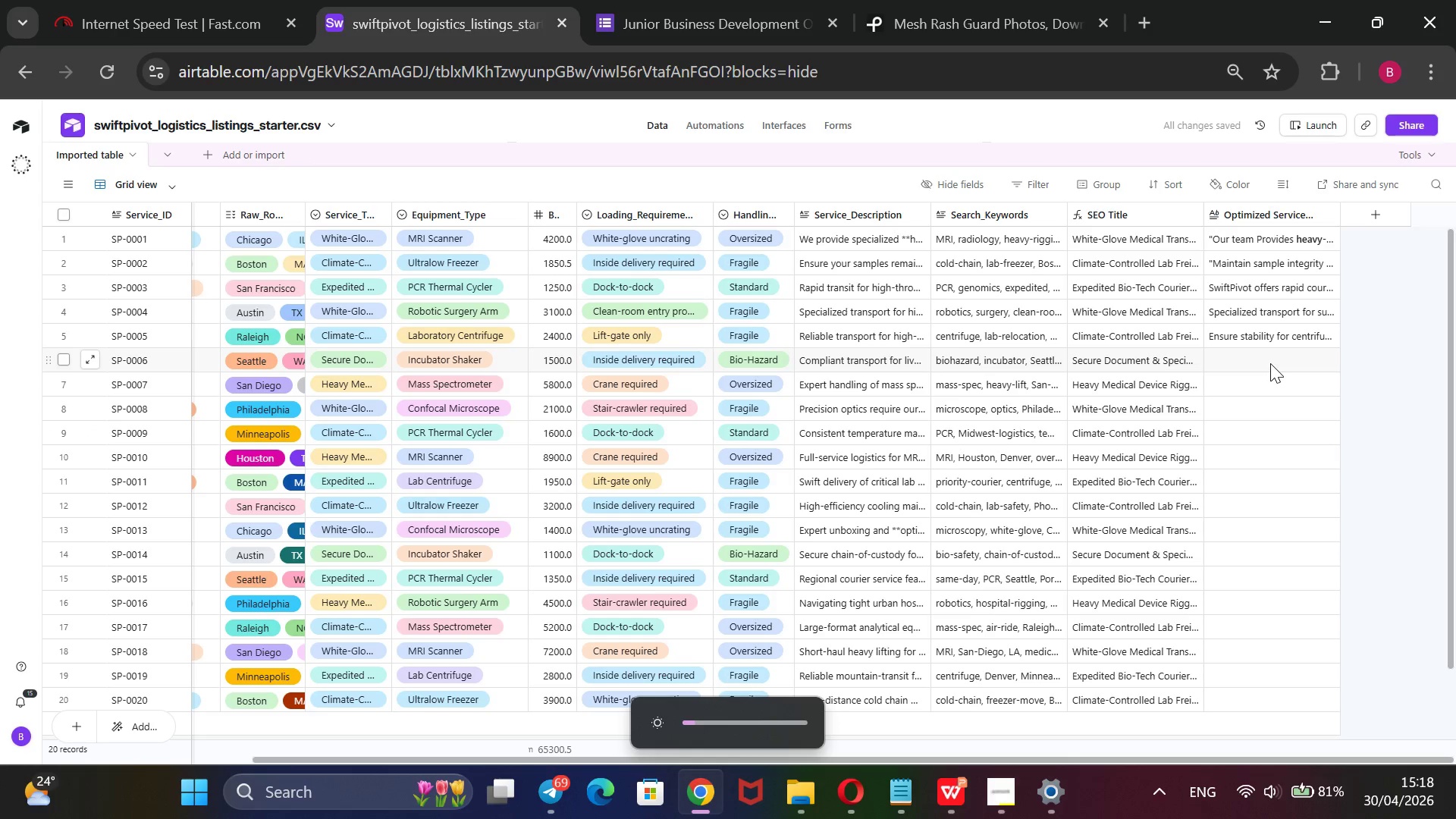 
left_click([1270, 363])
 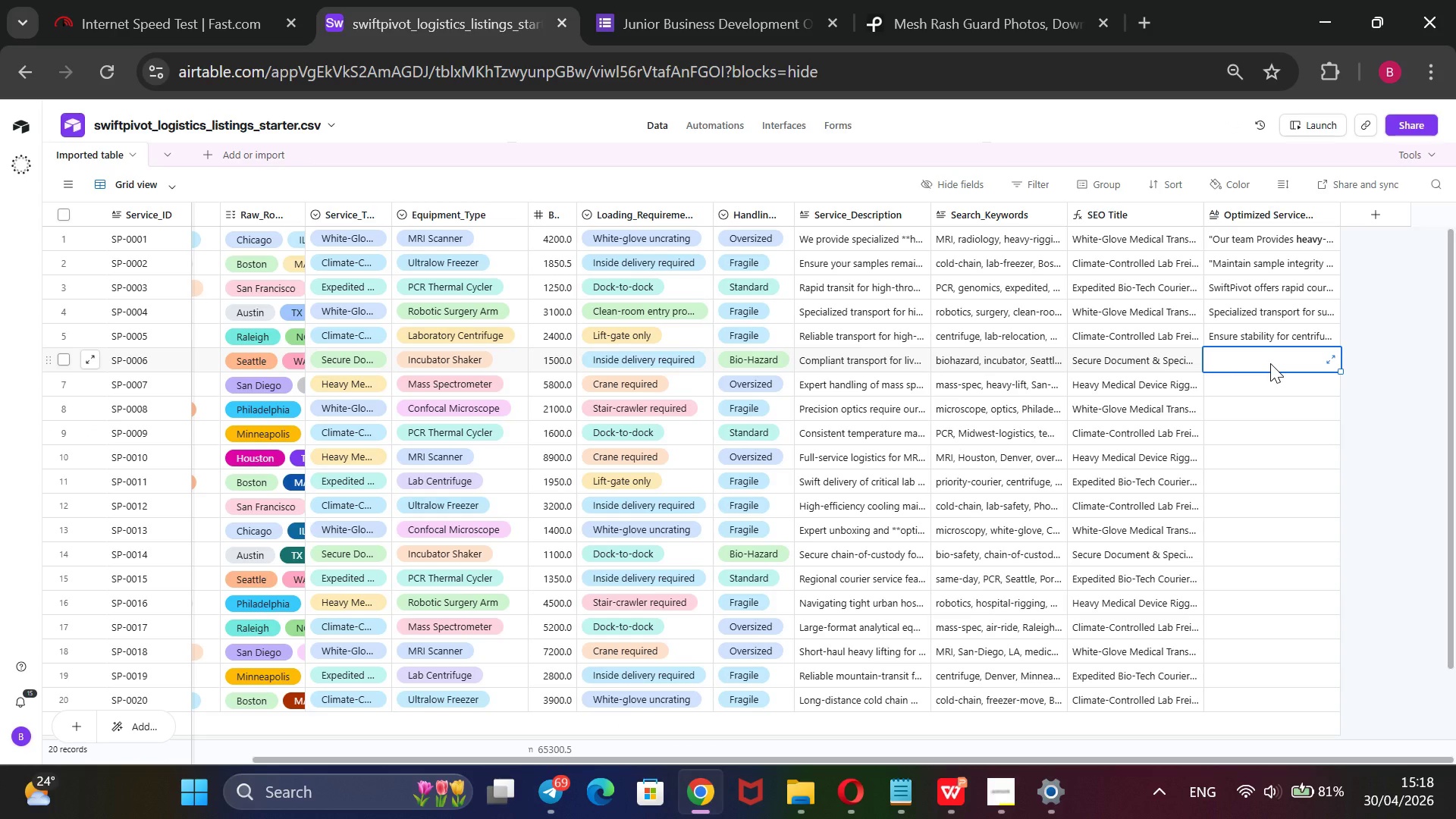 
wait(6.39)
 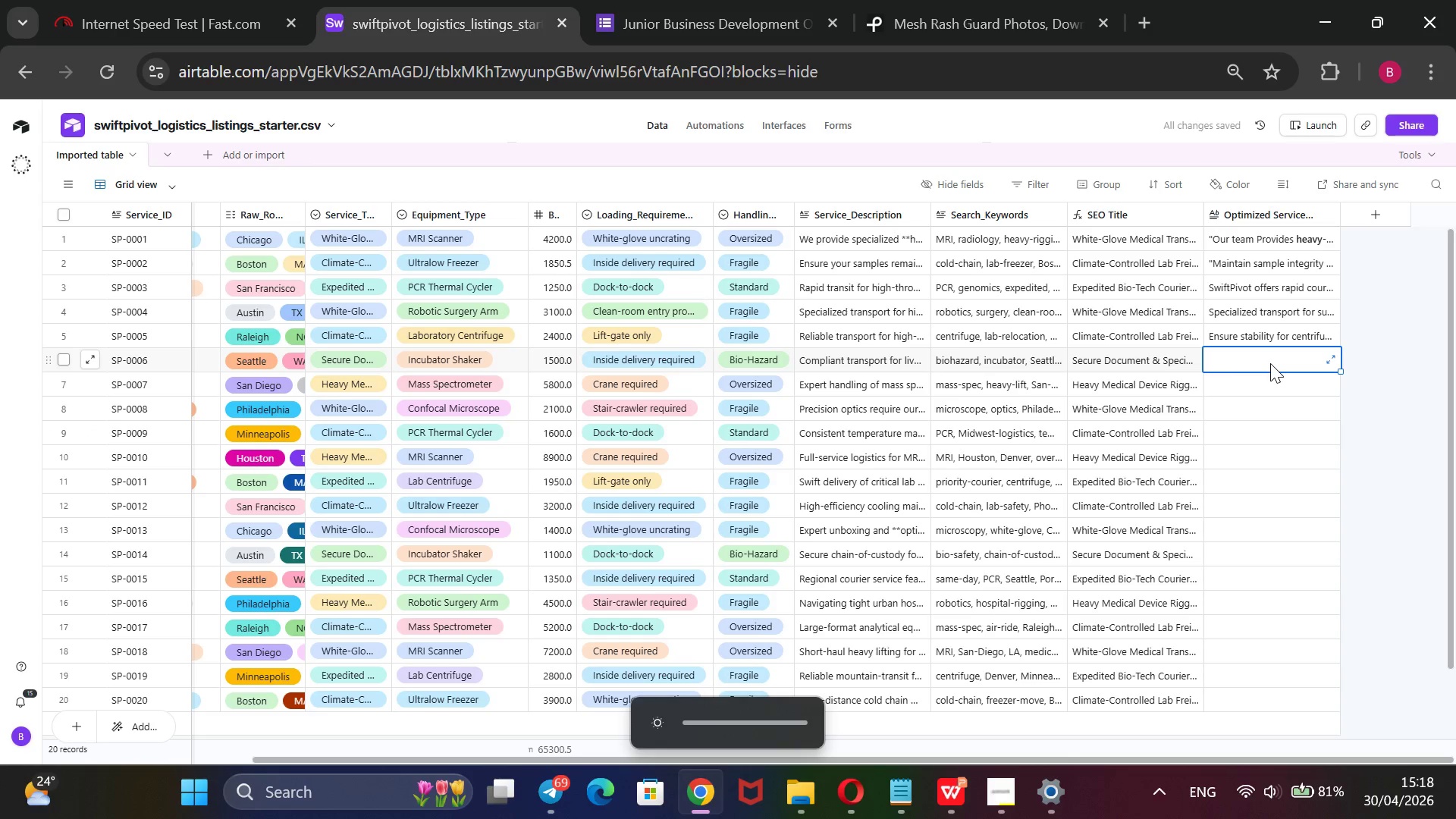 
key(CapsLock)
 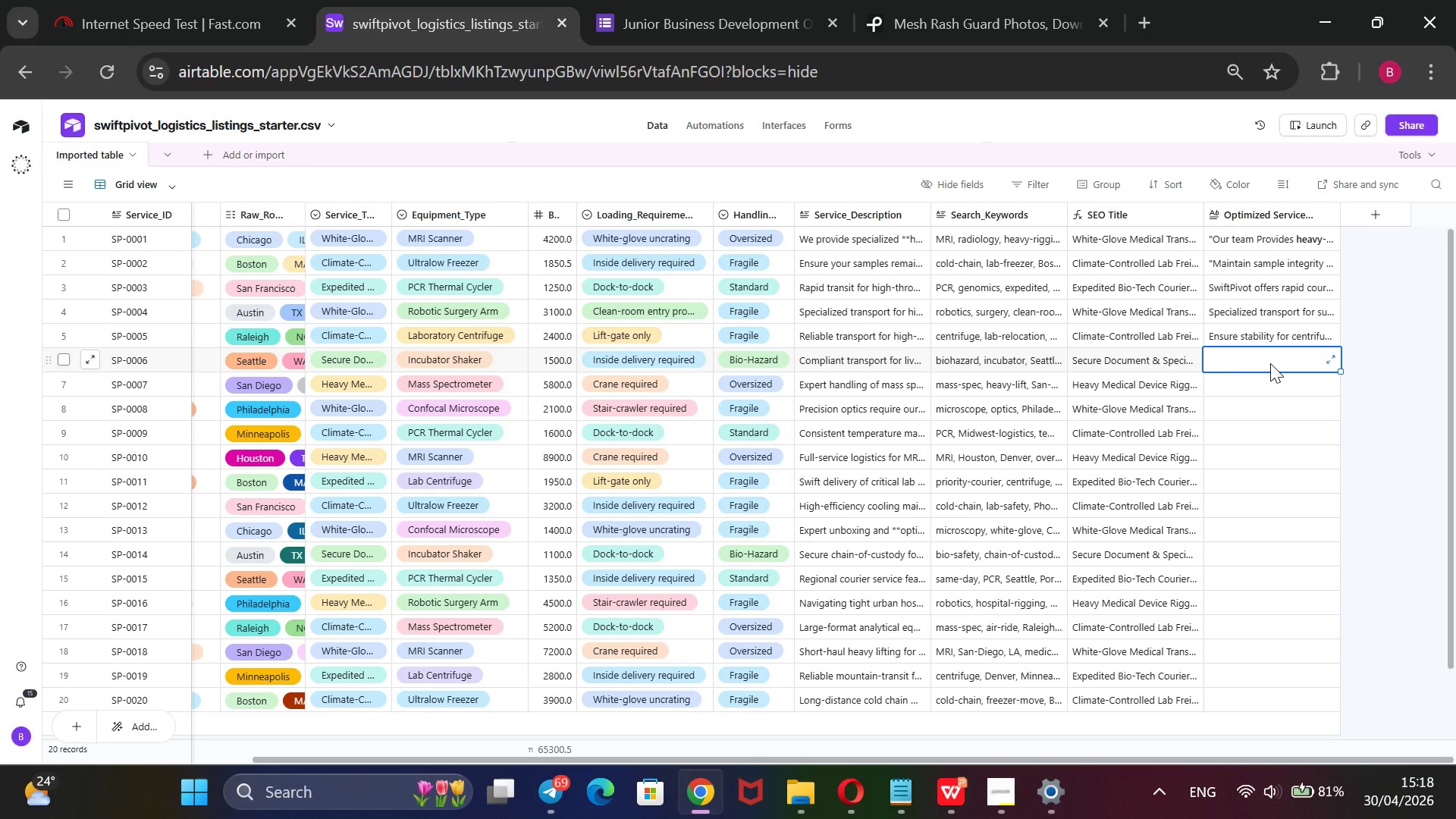 
type(Transport live cultures safely with ra)
key(Backspace)
type(eal-time GPS Tr)
key(Backspace)
key(Backspace)
type(r)
key(Backspace)
type(tracking and certified bioa)
key(Backspace)
type(hazard handling. Our r)
key(Backspace)
type(team ensures compliance for sensitive bil)
key(Backspace)
type(ological shipments. Book with SwiftPivot to protect your research assets.)
 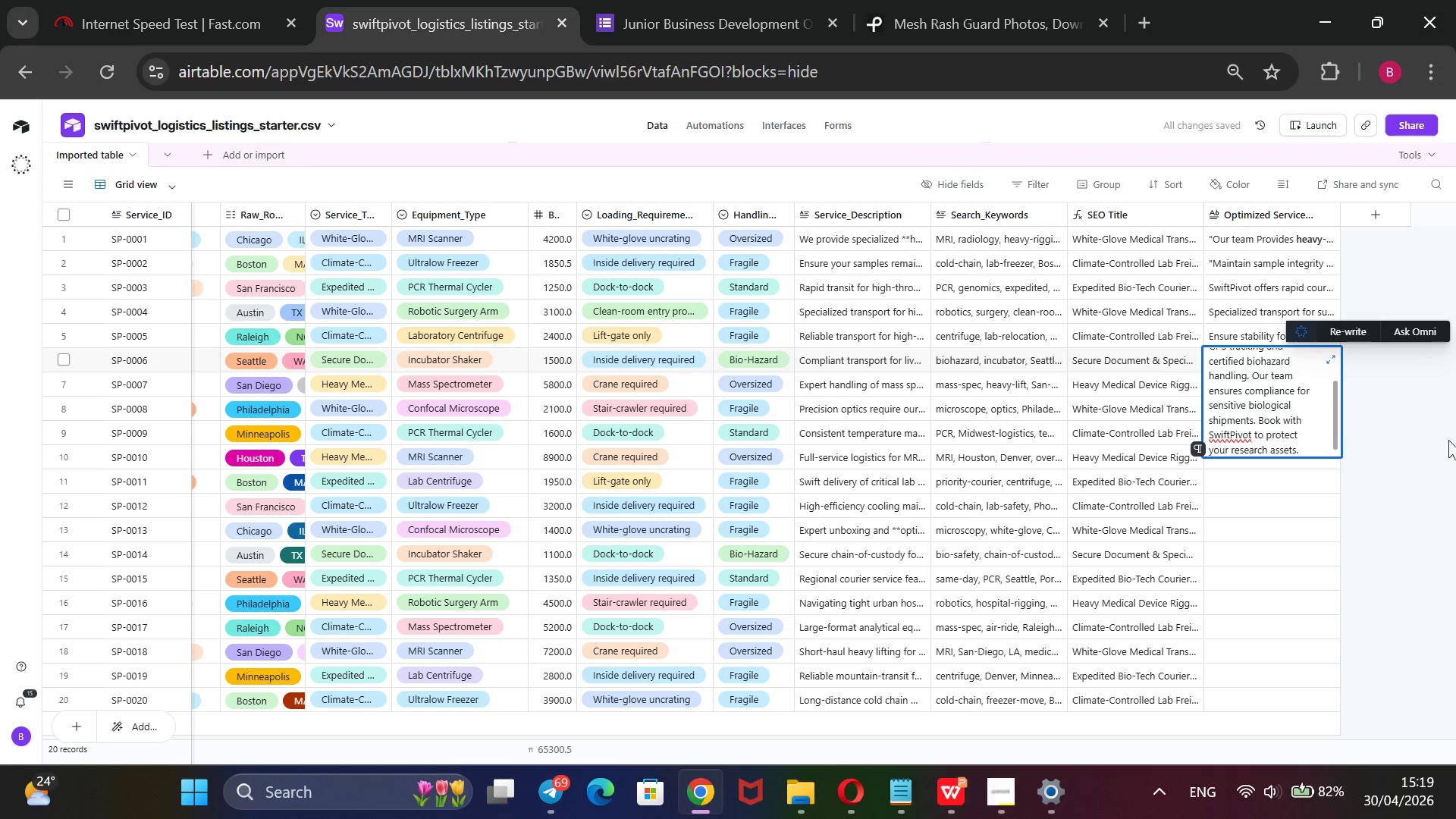 
left_click([1423, 502])
 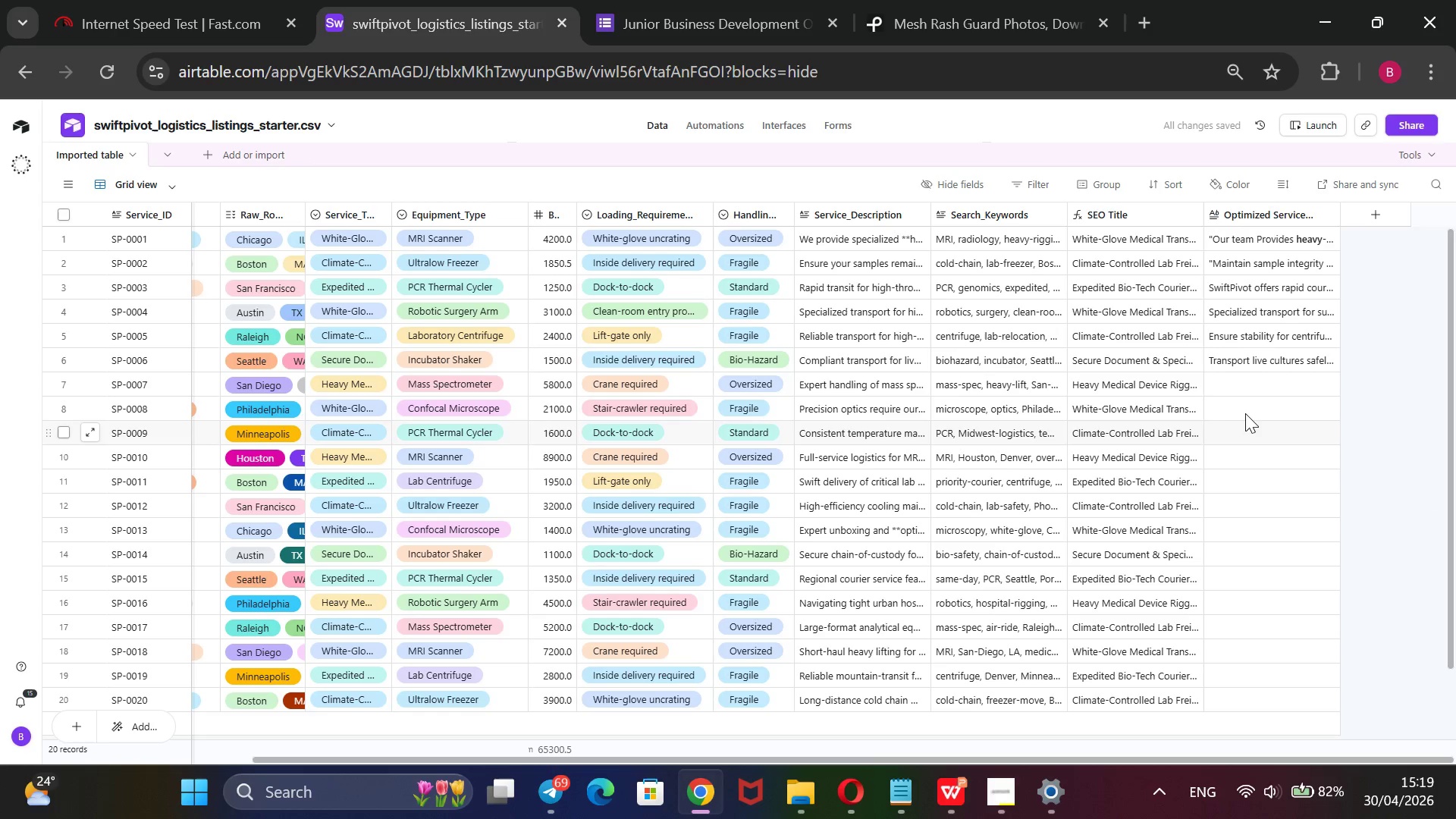 
left_click([1251, 389])
 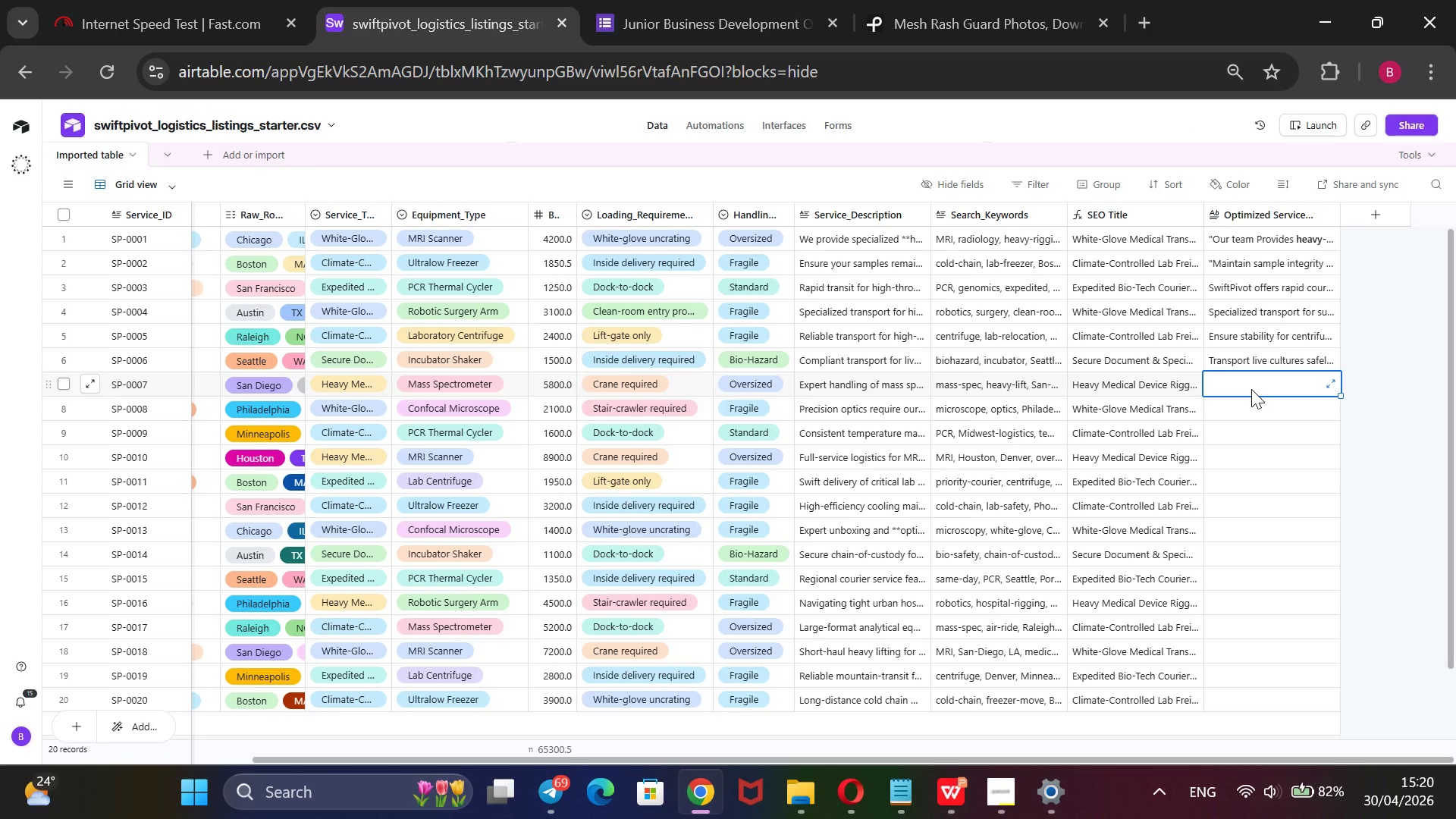 
wait(10.98)
 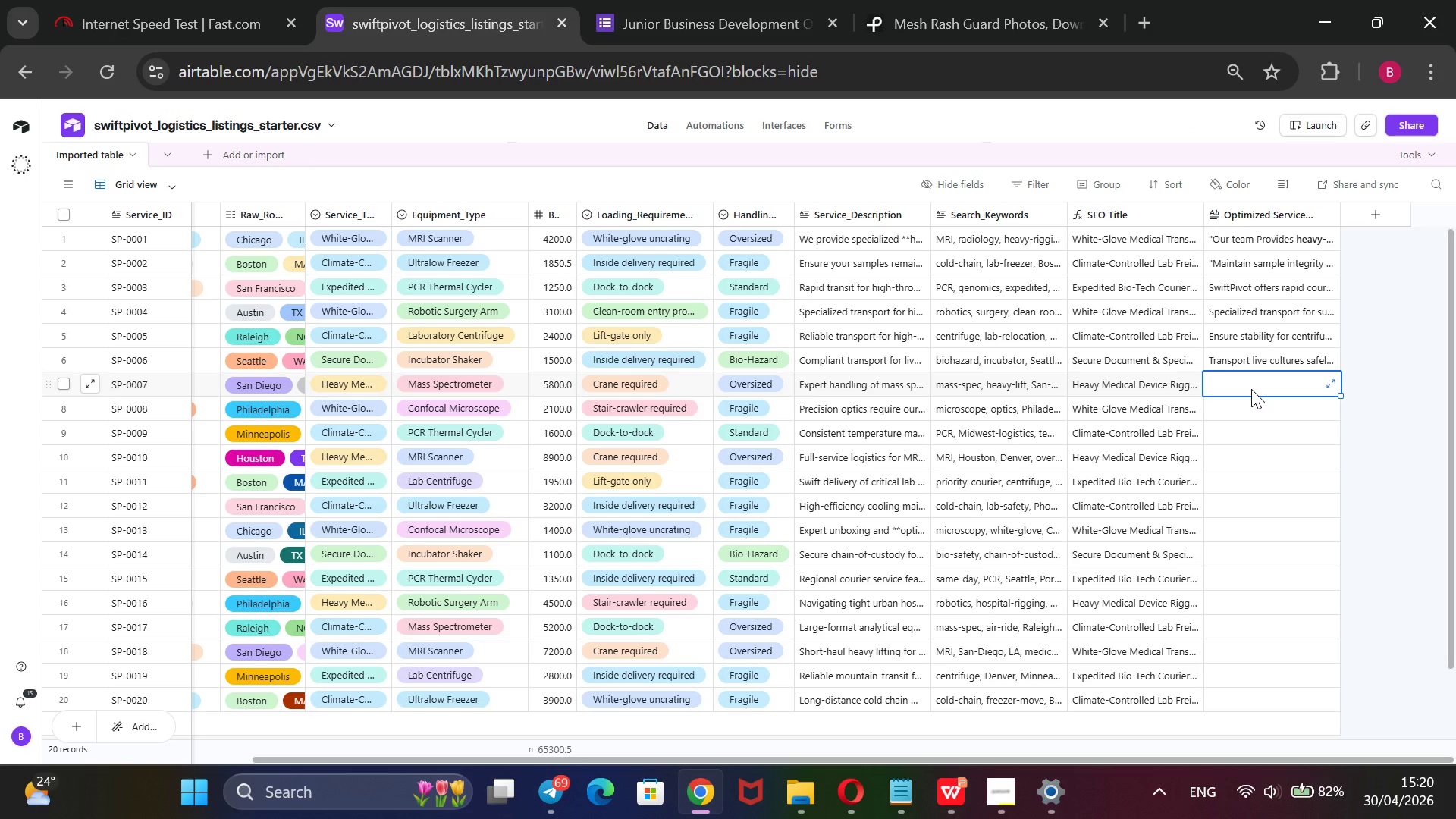 
double_click([1270, 360])
 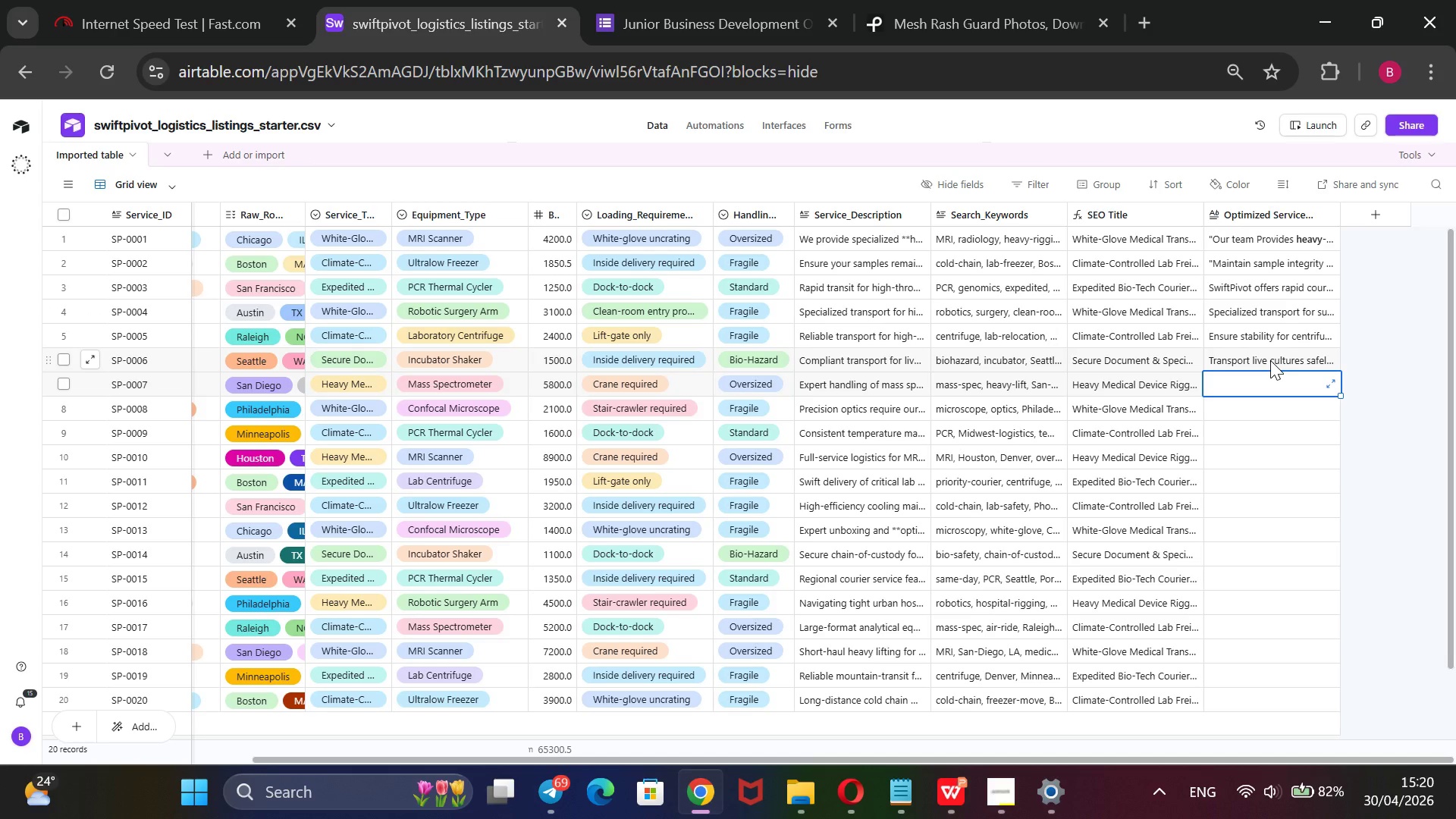 
triple_click([1270, 360])
 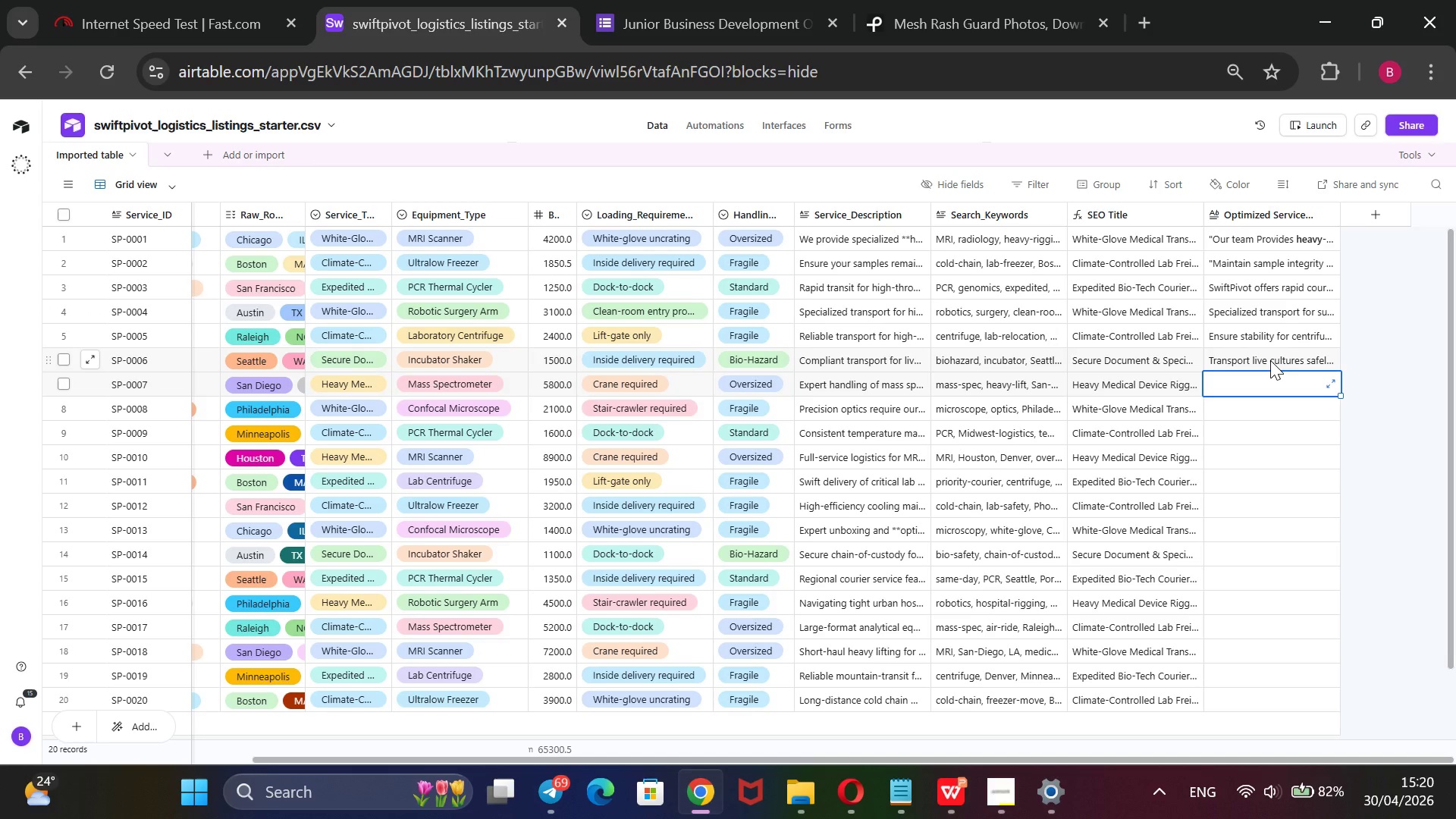 
triple_click([1270, 360])
 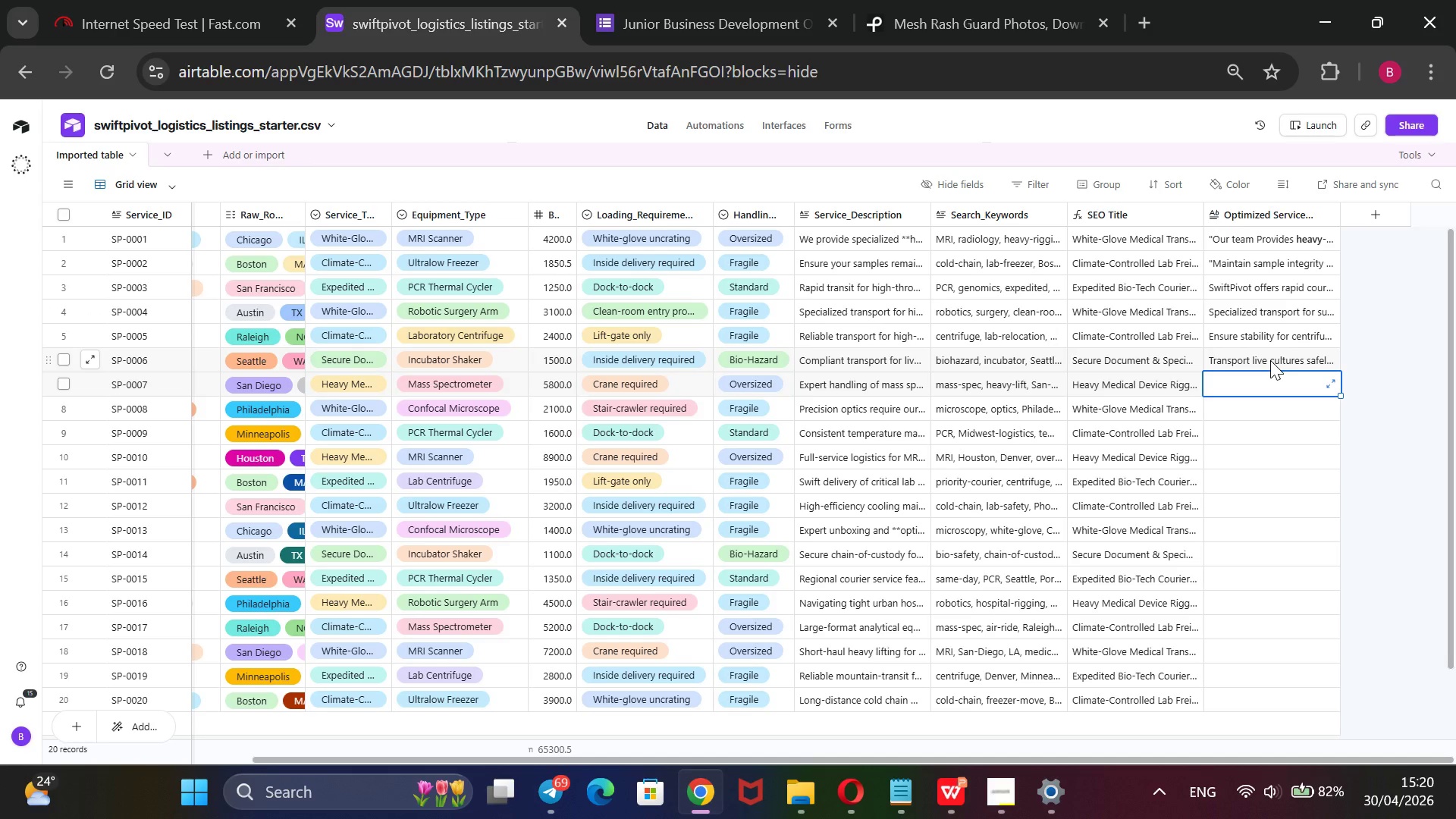 
triple_click([1270, 360])
 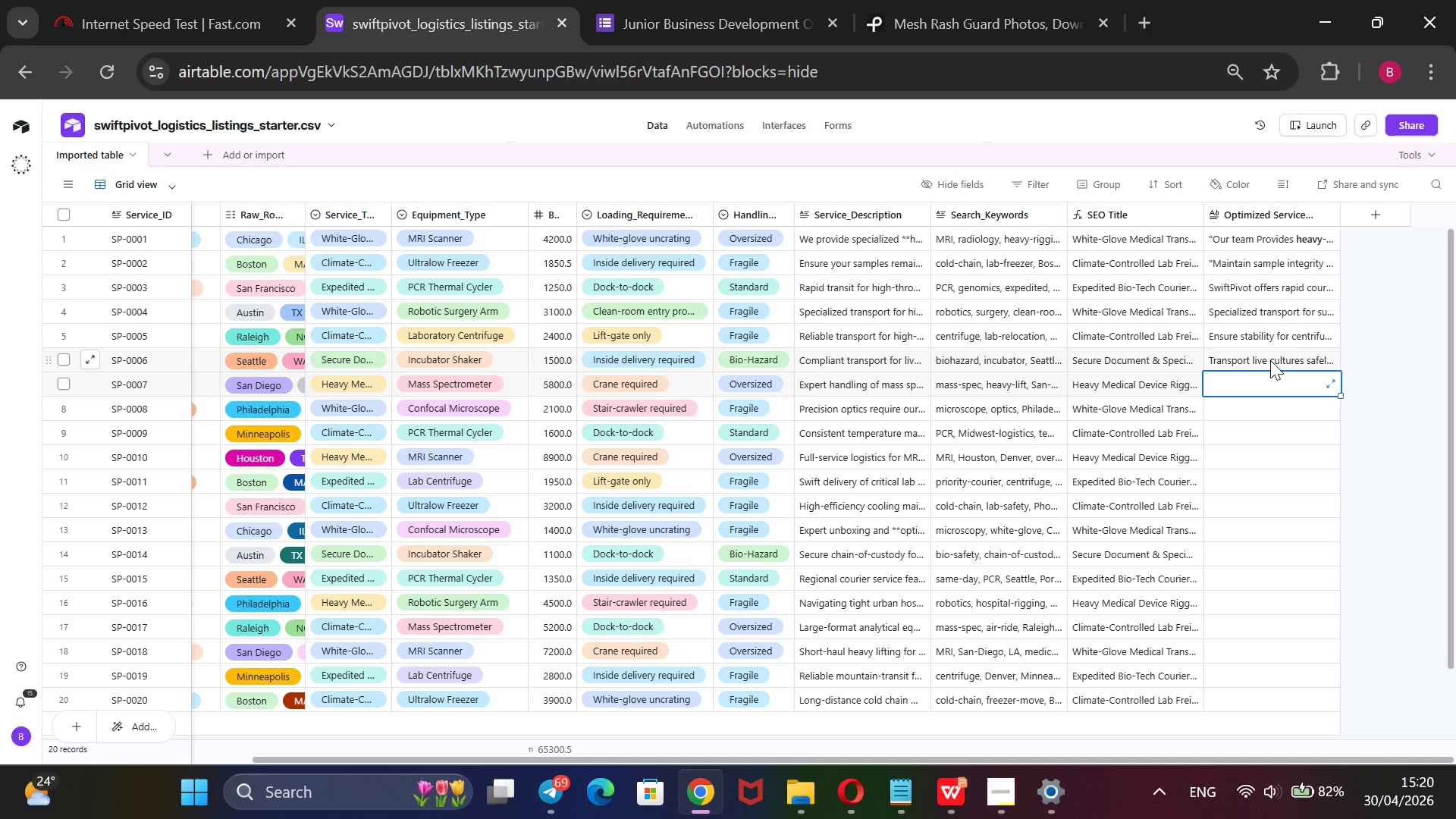 
triple_click([1270, 360])
 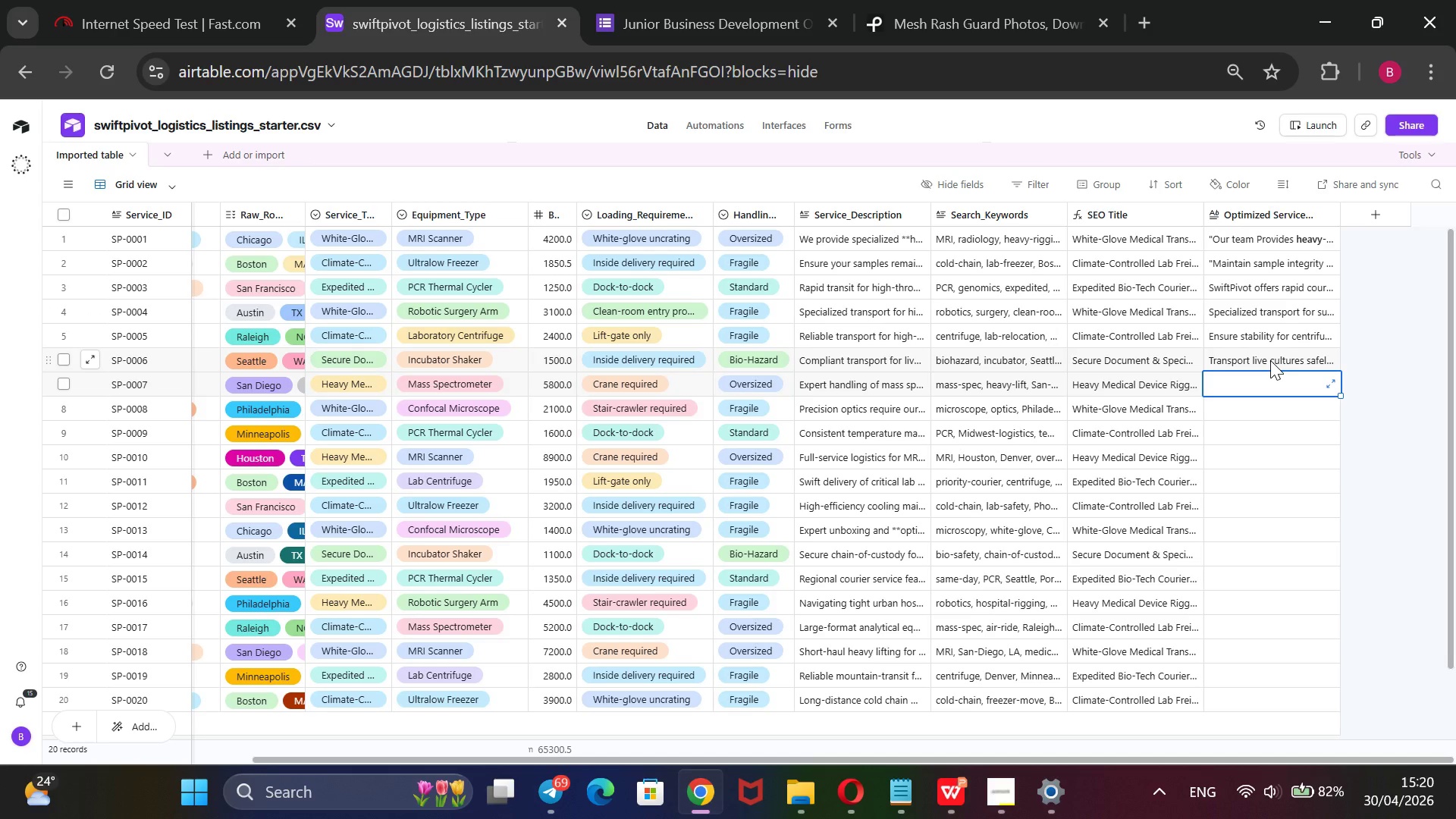 
triple_click([1270, 360])
 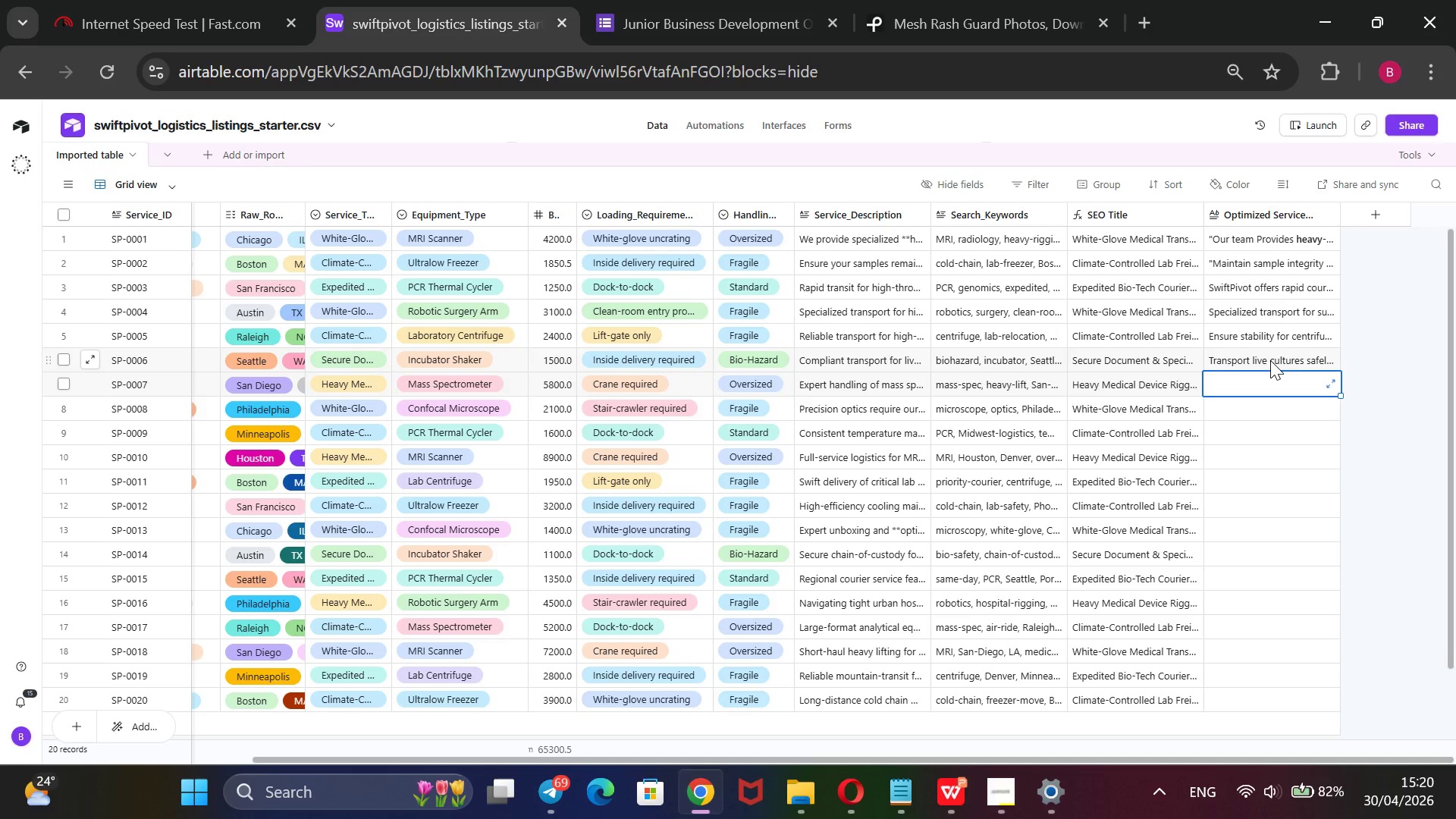 
wait(5.09)
 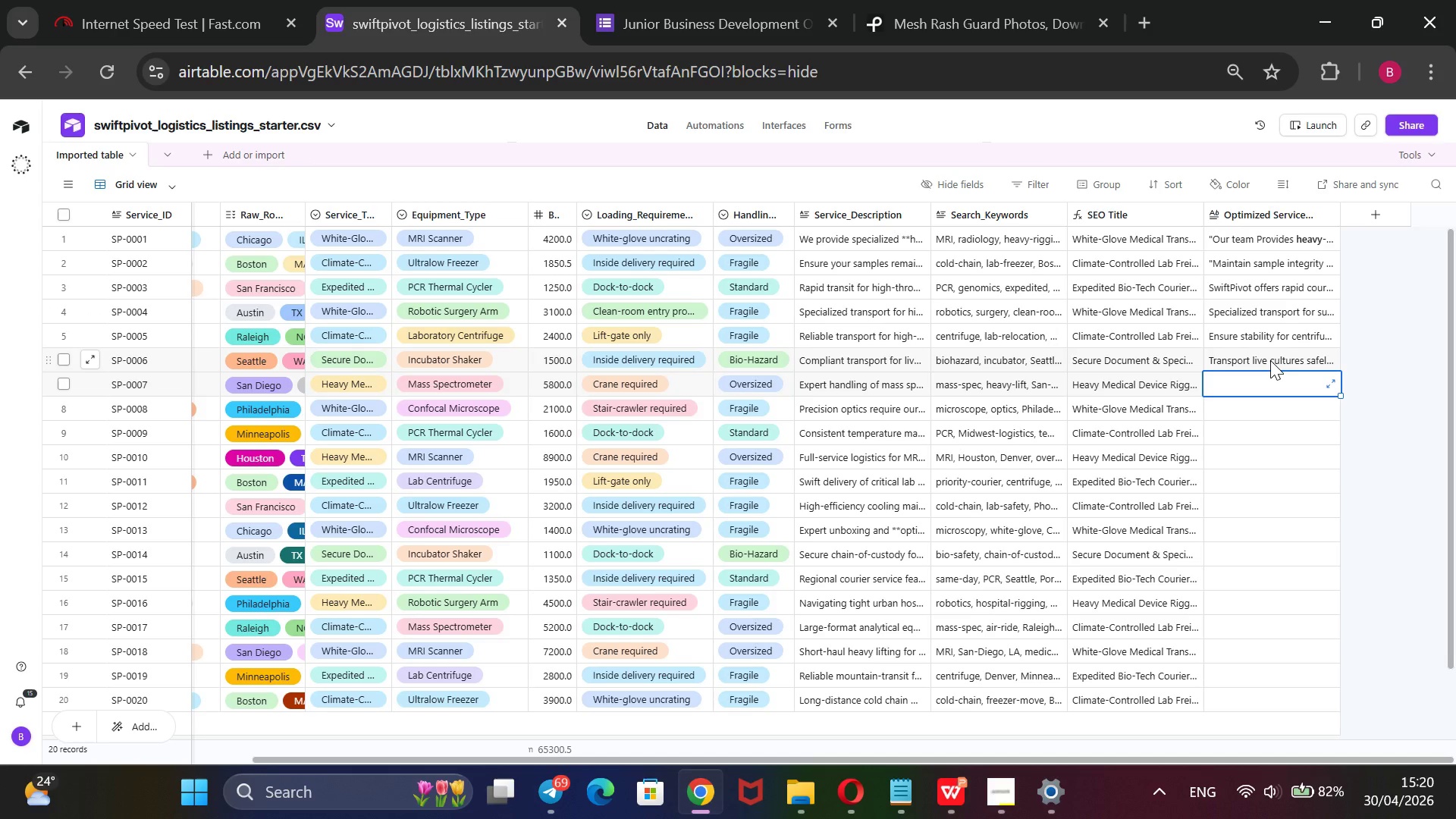 
left_click([1270, 360])
 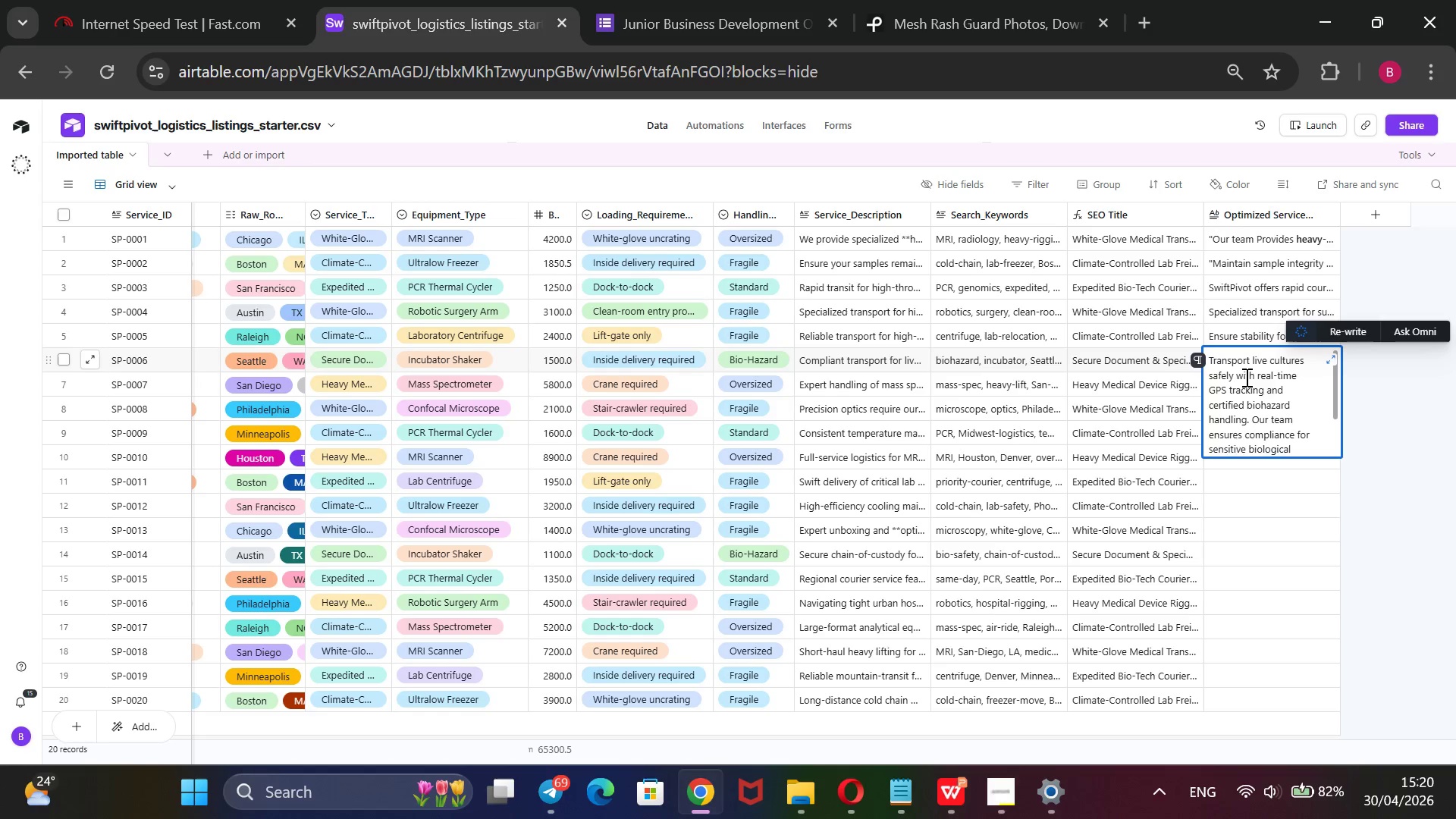 
wait(5.48)
 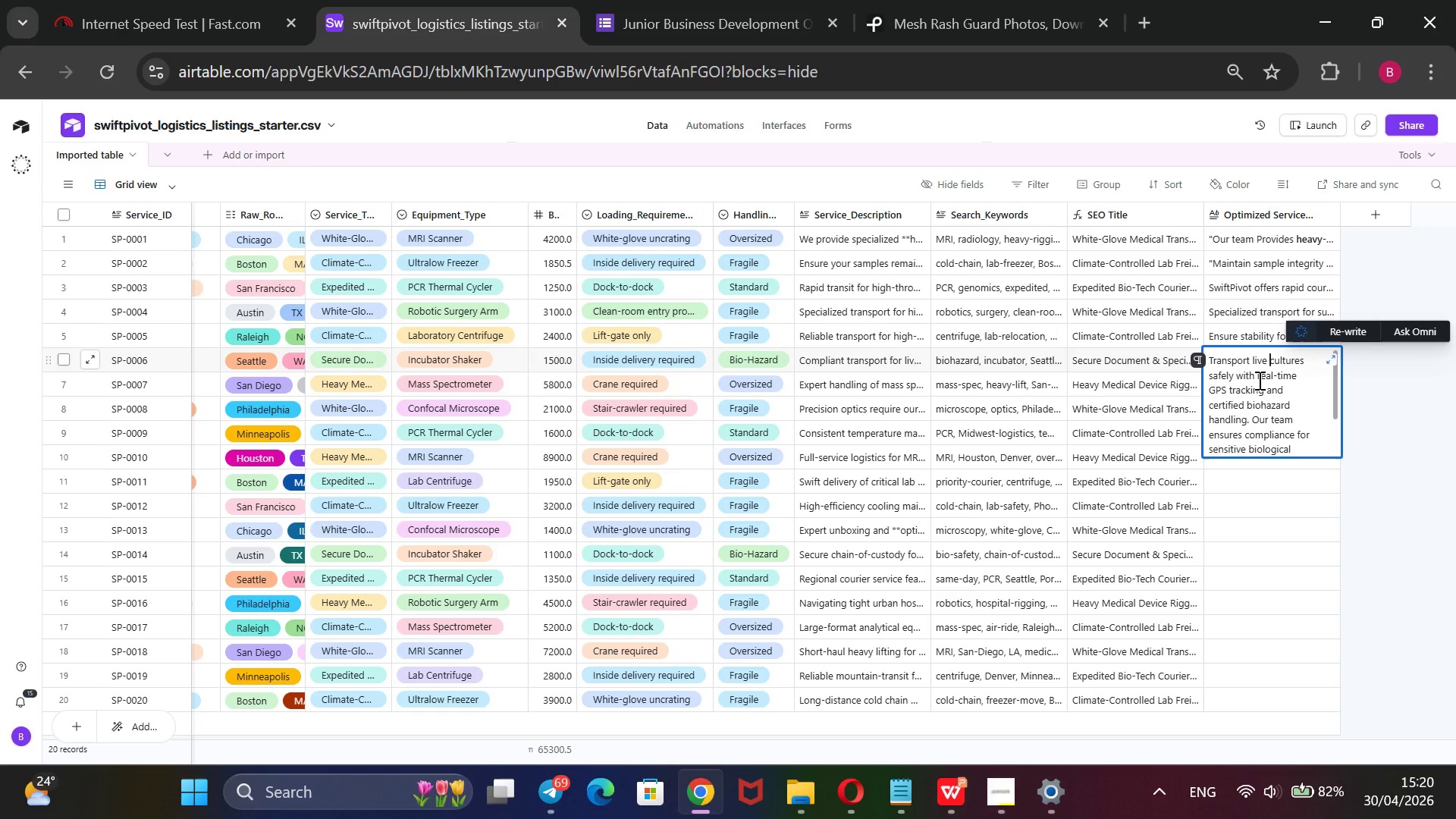 
left_click_drag(start_coordinate=[1257, 375], to_coordinate=[1266, 392])
 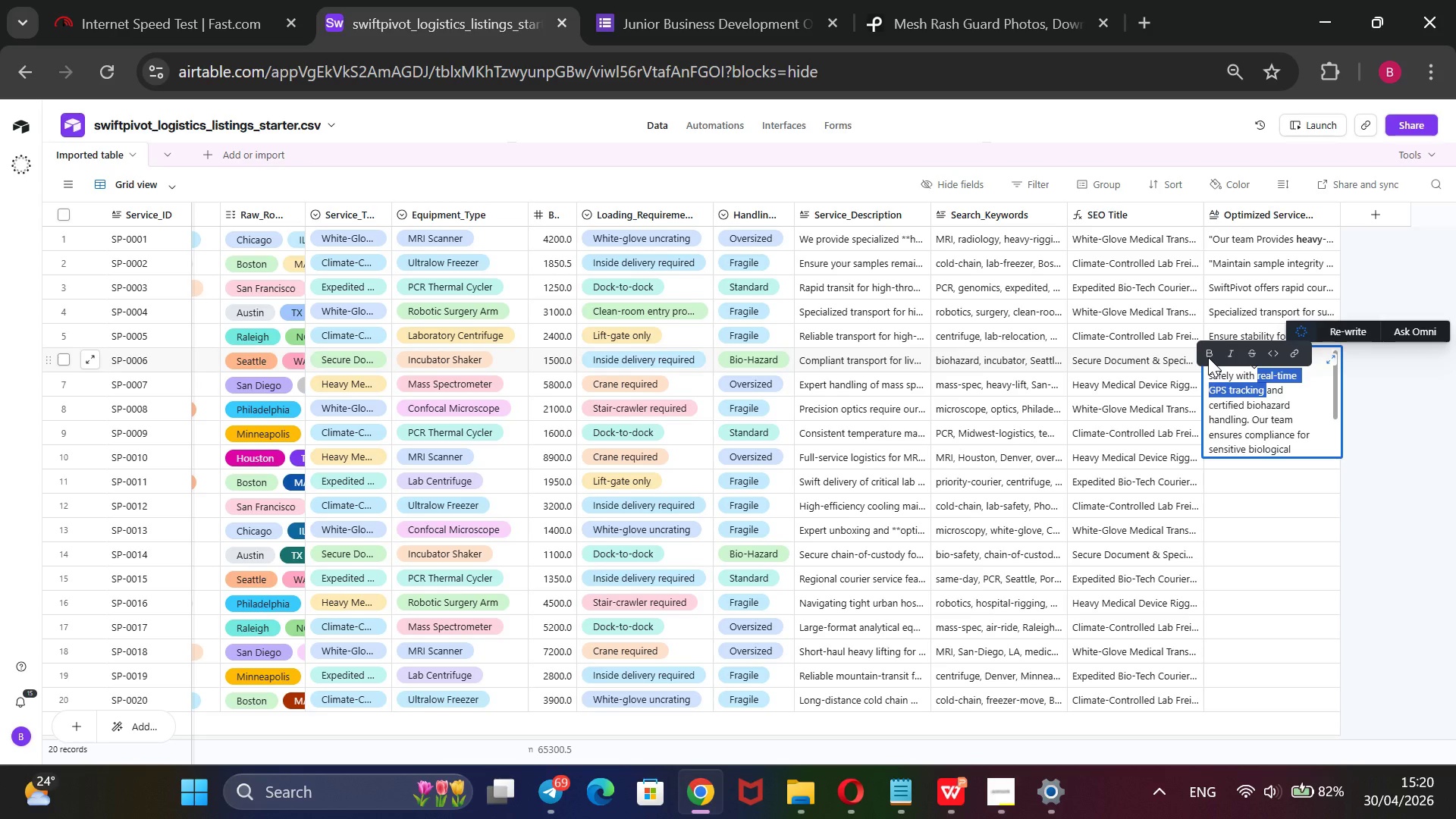 
left_click([1208, 357])
 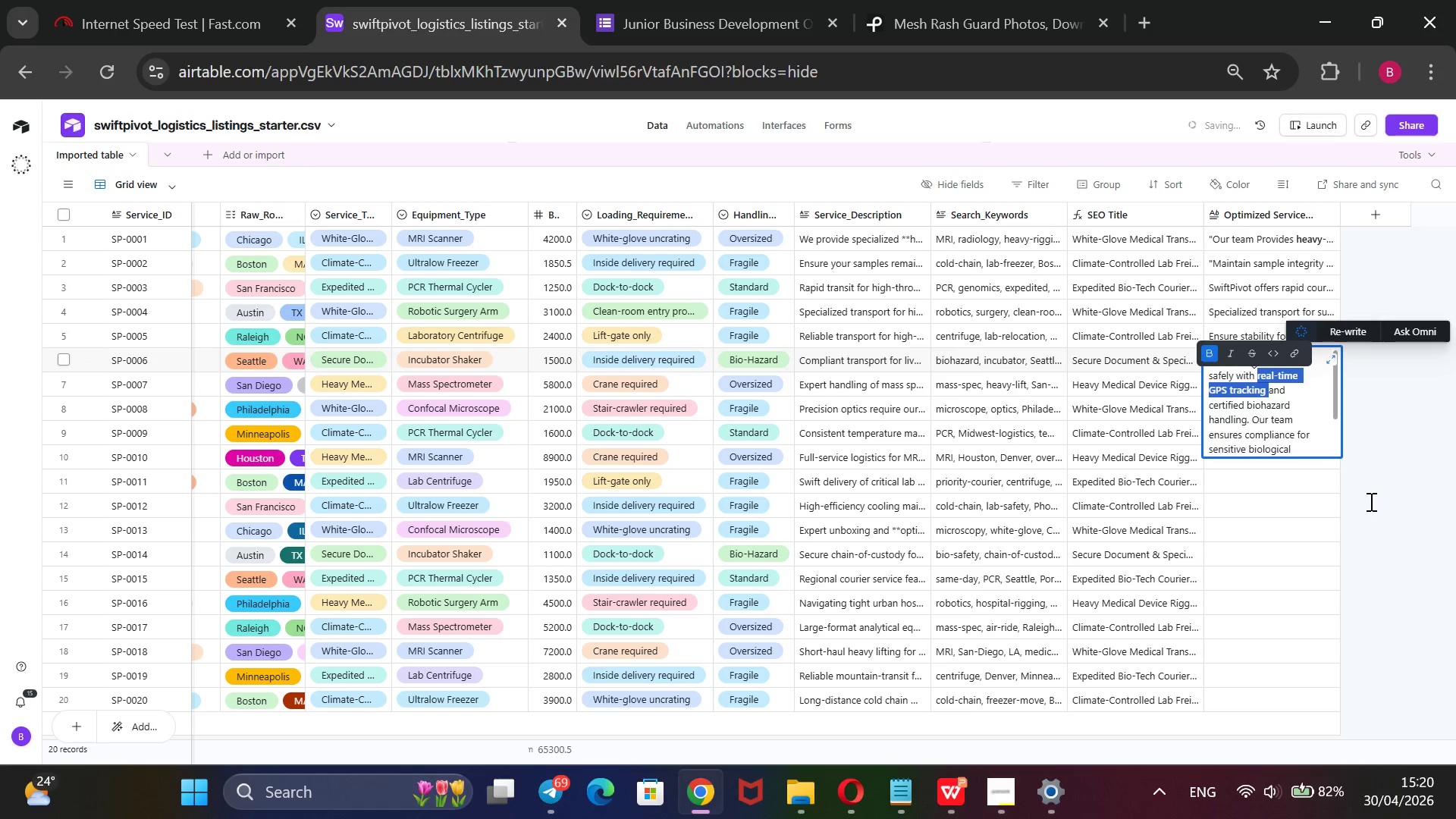 
left_click([1370, 501])
 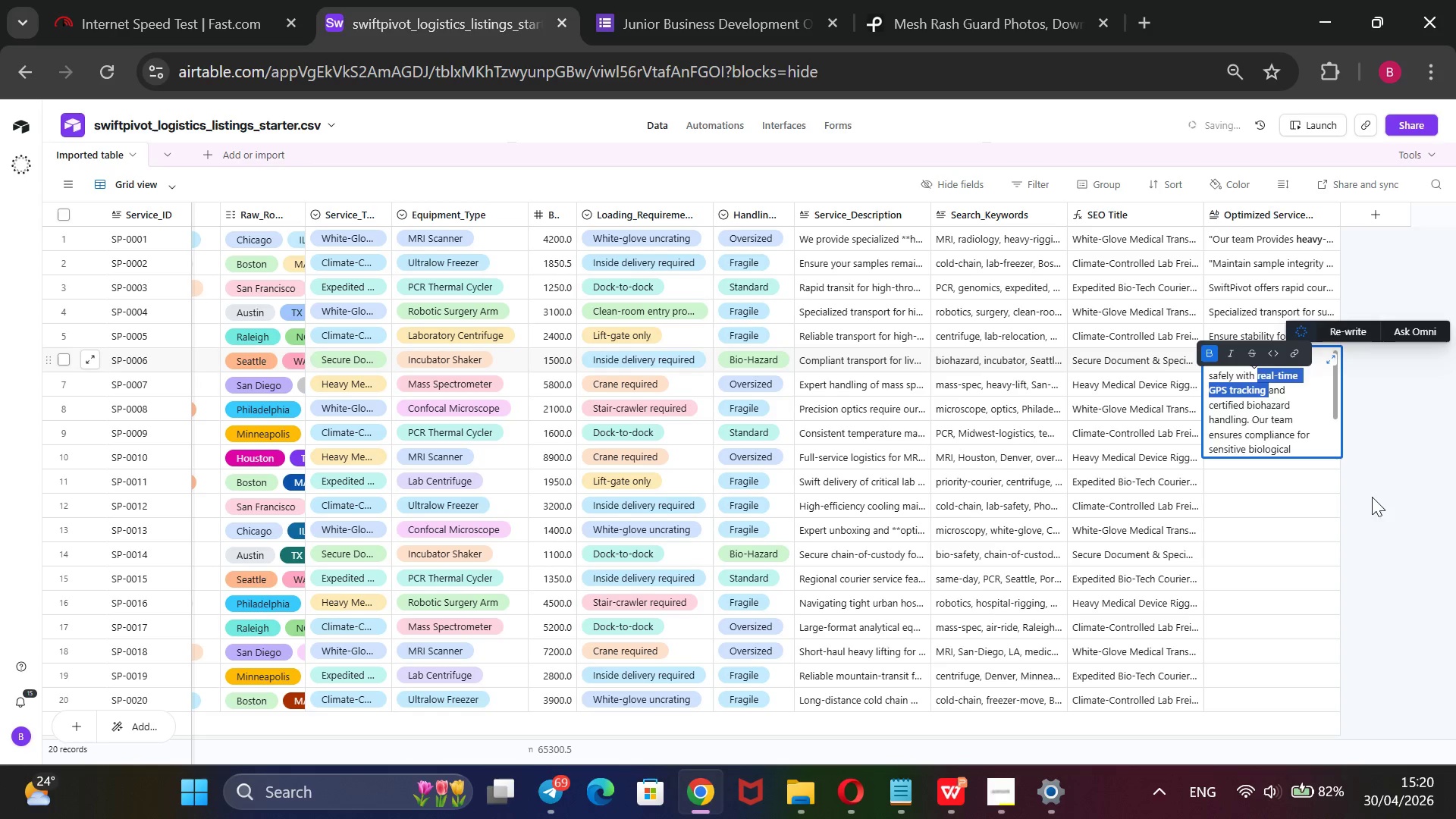 
left_click([1374, 493])
 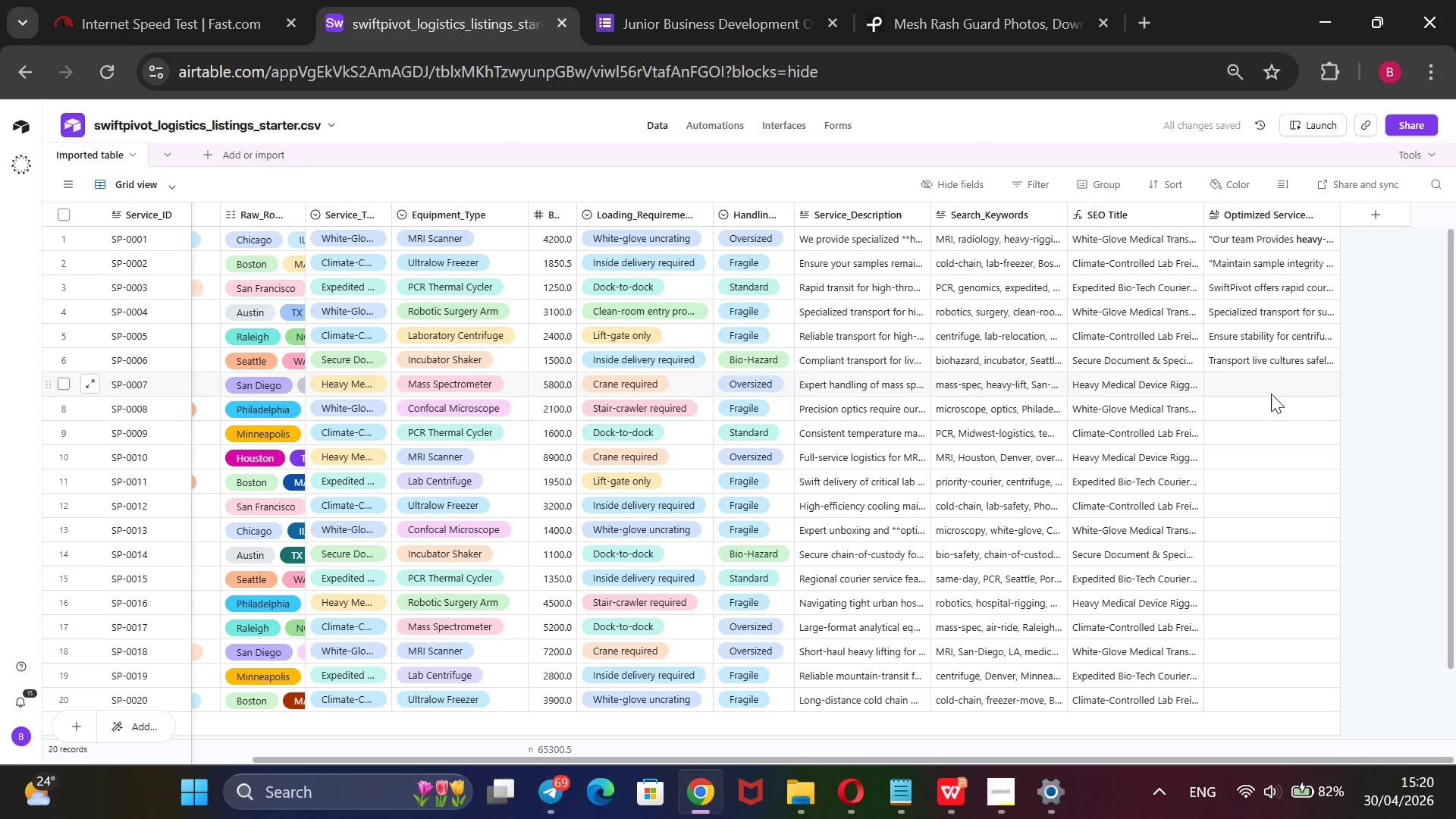 
left_click([1271, 390])
 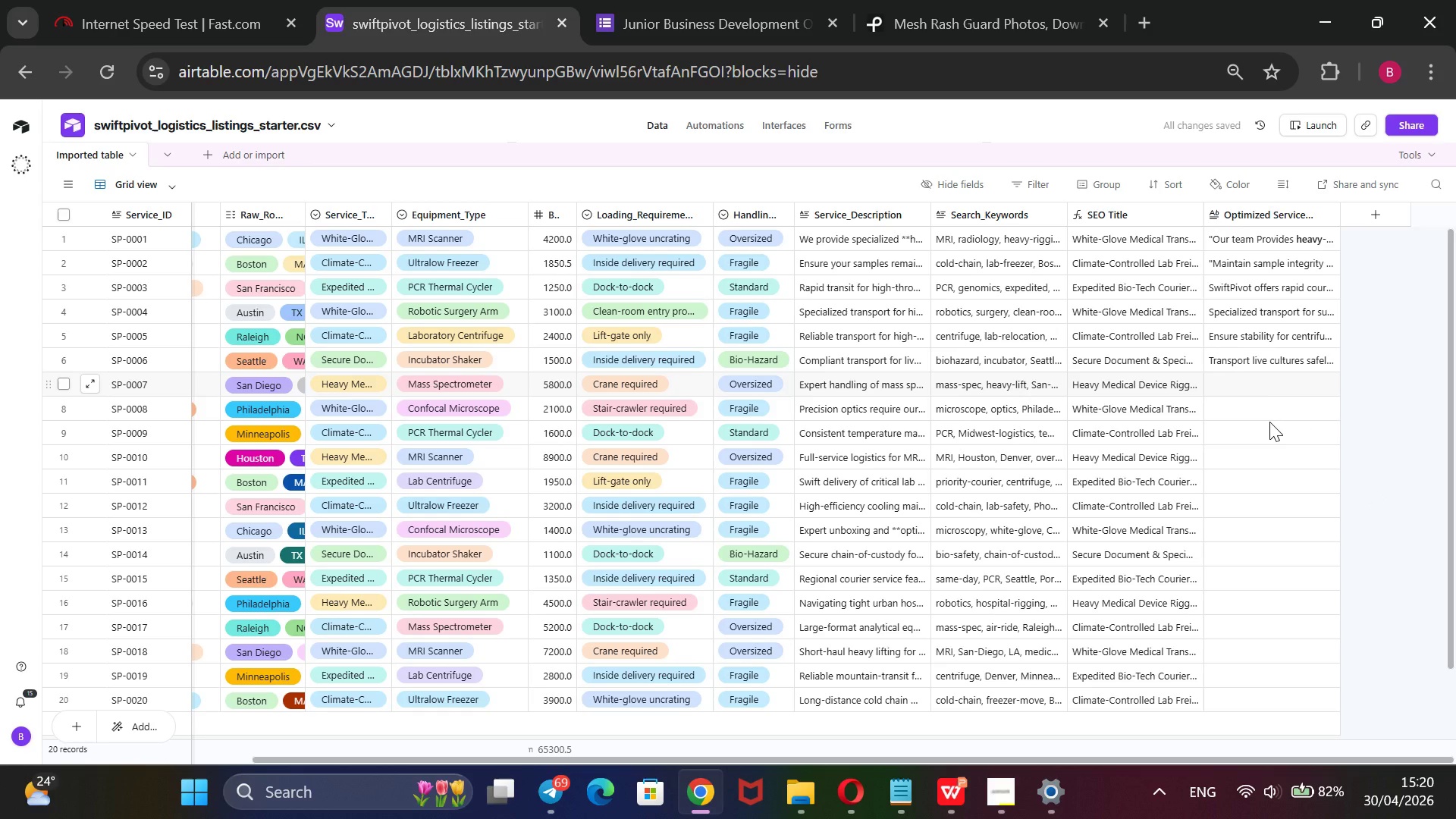 
key(CapsLock)
 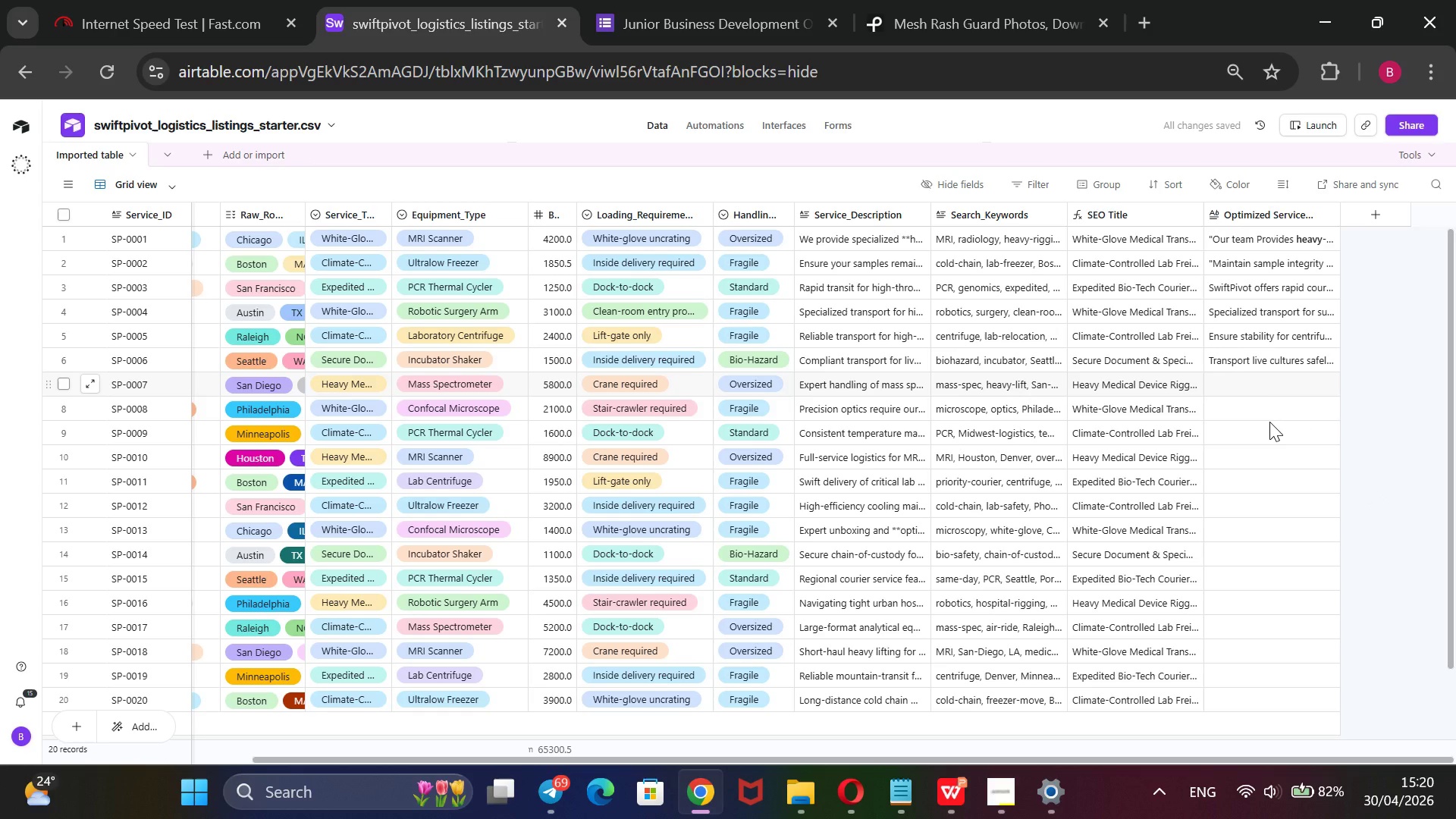 
key(E)
 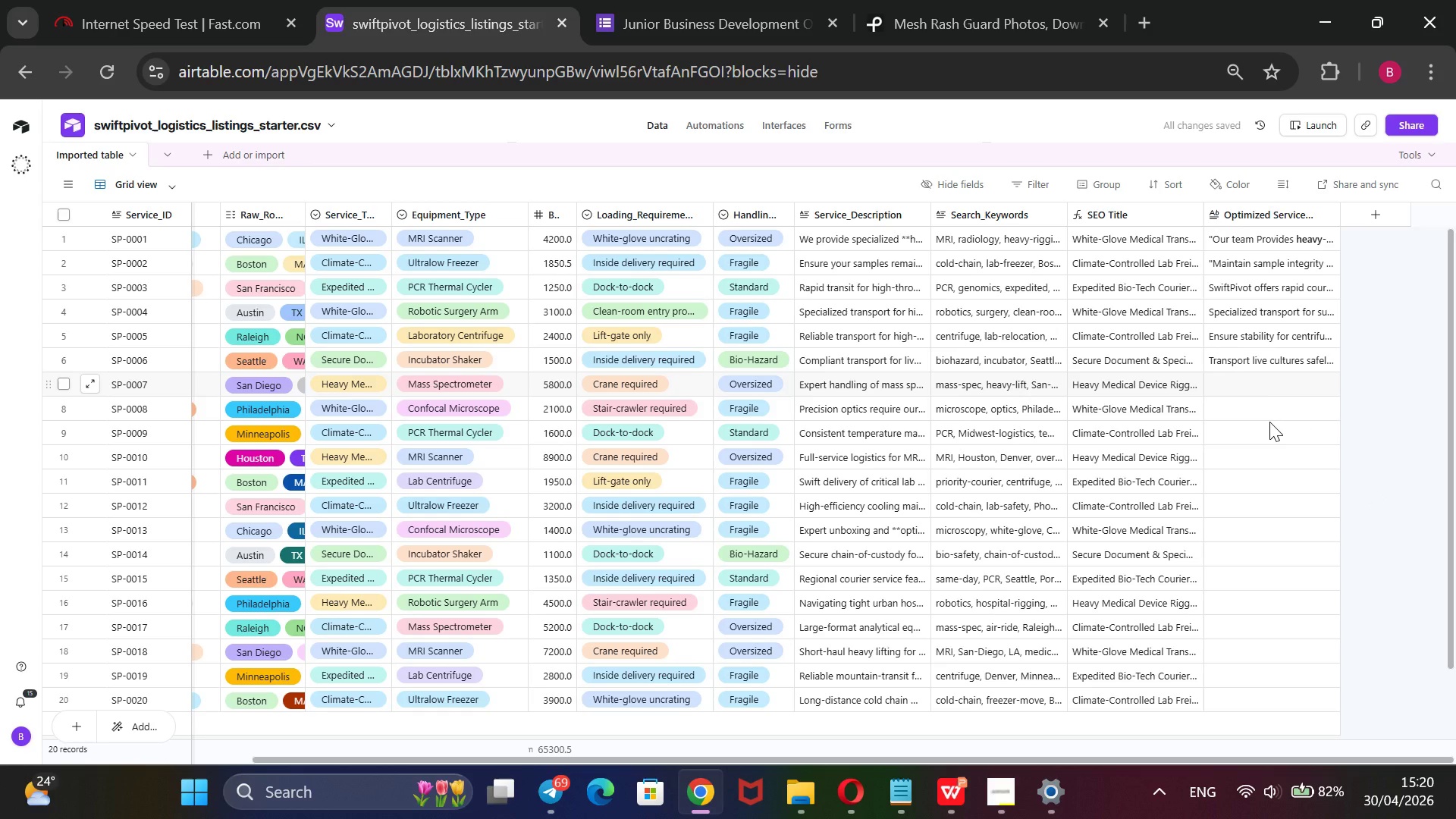 
key(CapsLock)
 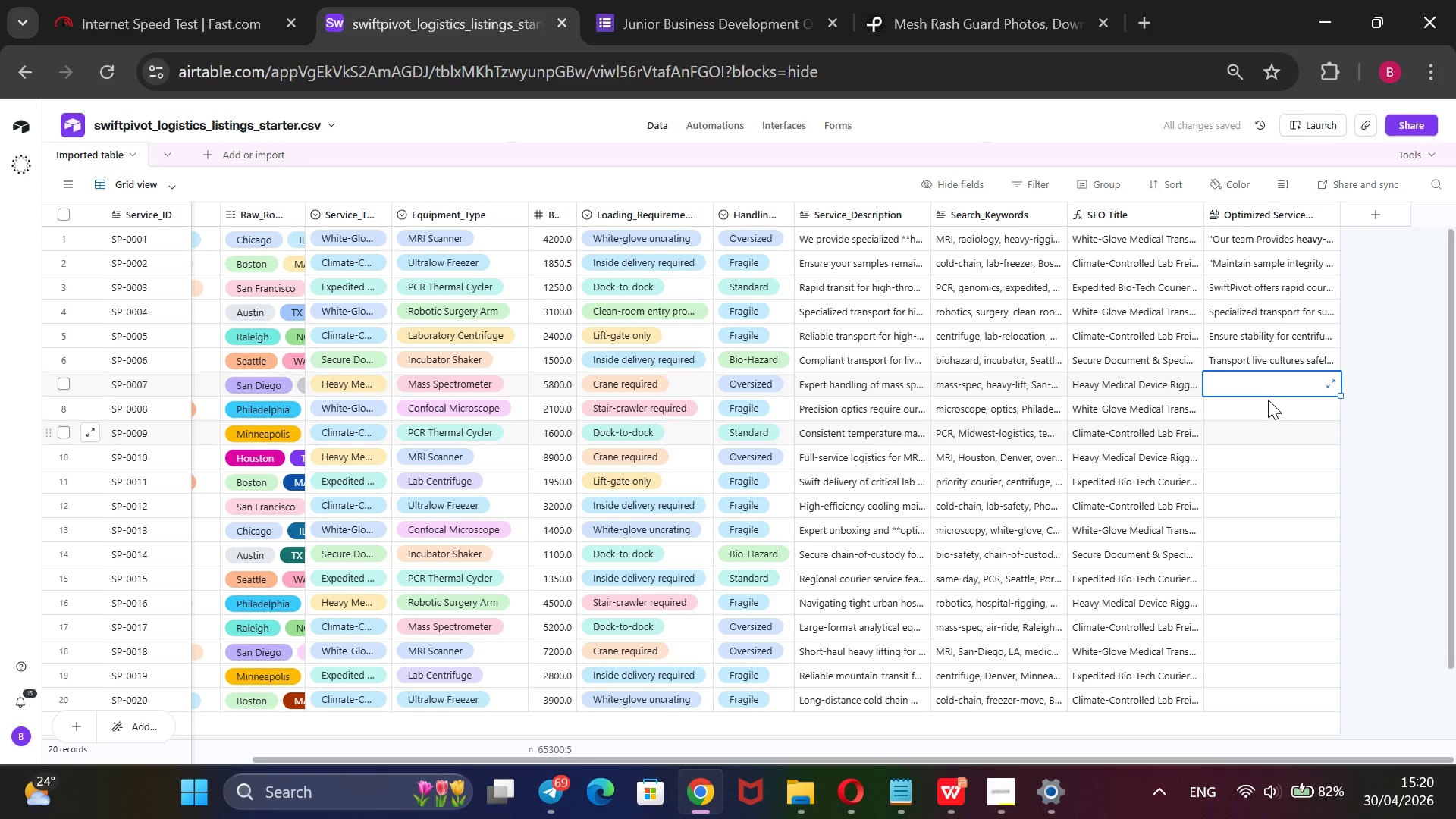 
hold_key(key=ControlLeft, duration=0.34)
scroll: coordinate [1268, 399], scroll_direction: up, amount: 6.0
 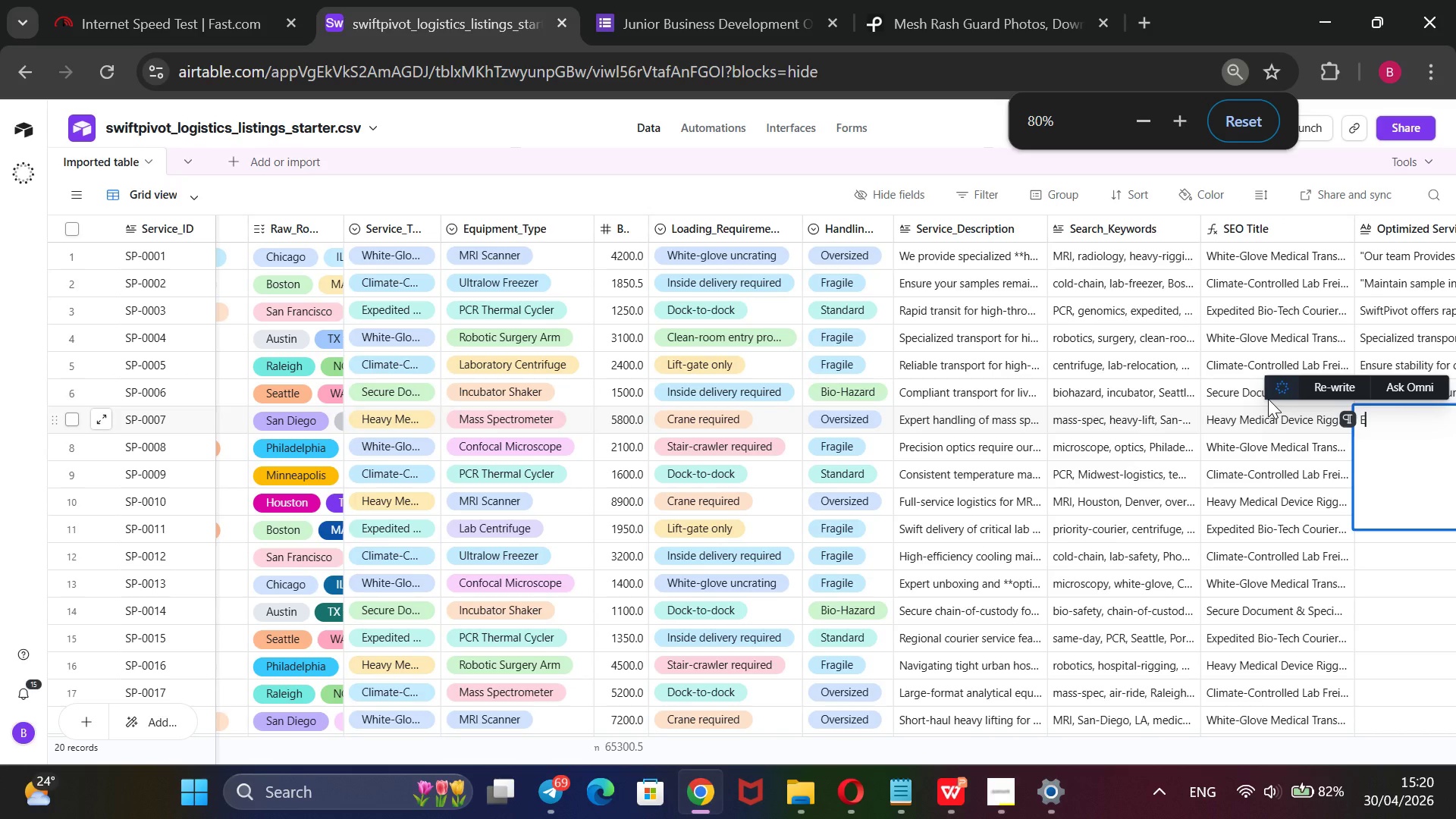 
scroll: coordinate [1159, 323], scroll_direction: down, amount: 8.0
 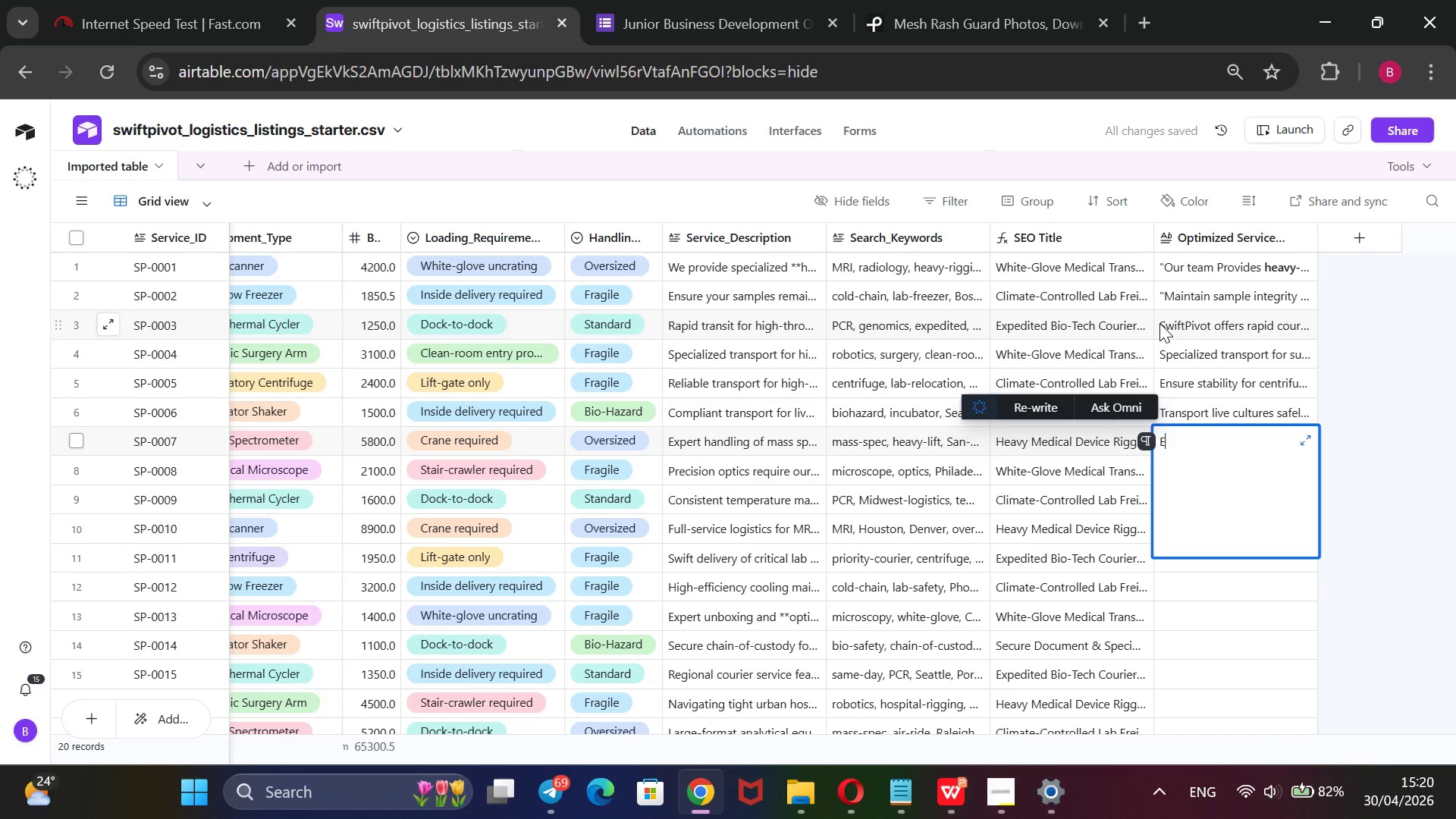 
type(xpet)
 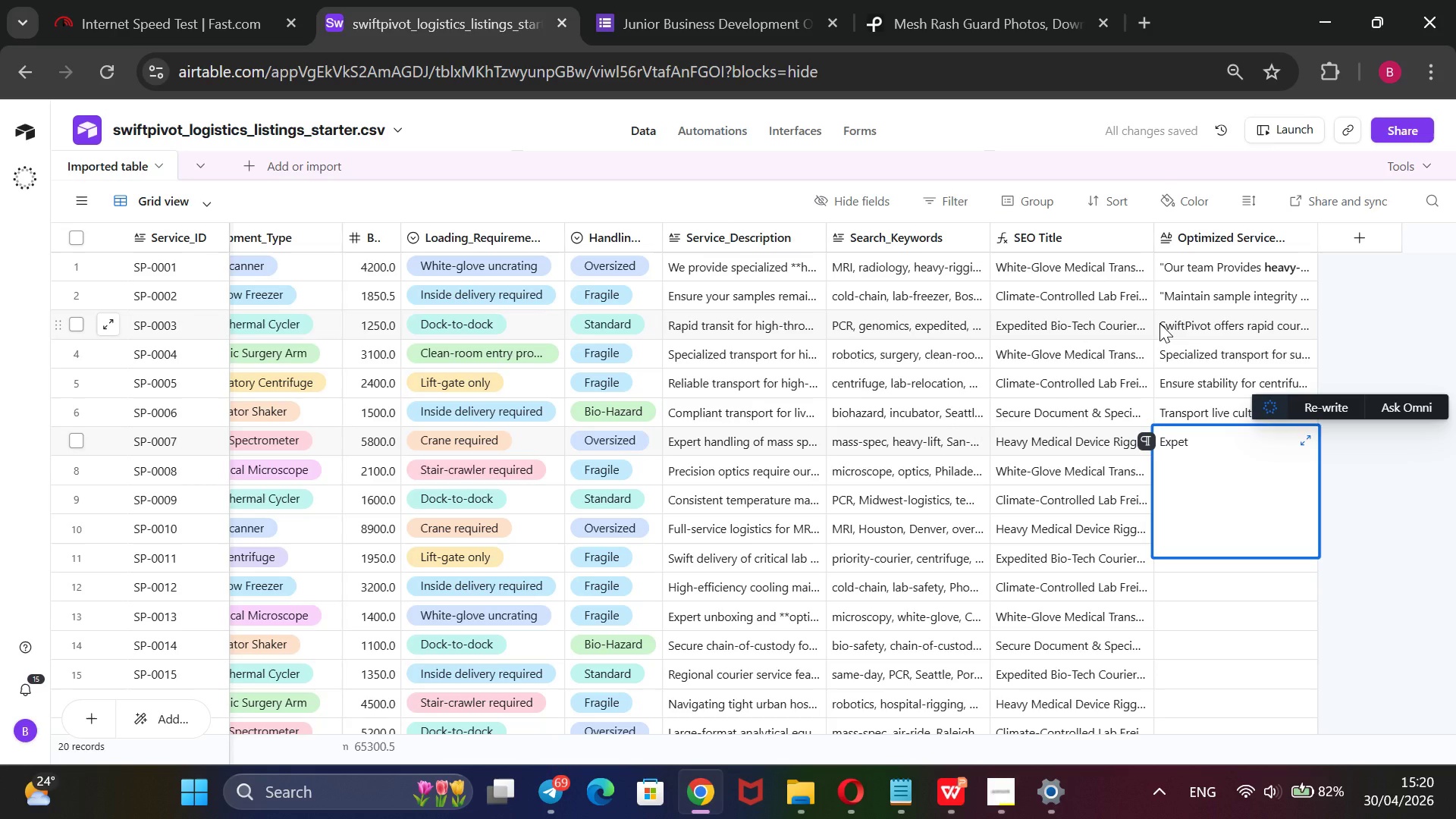 
key(Backspace)
type(rt handling of mass spectrometers with Custom Crating and crane coordination. We manage heavy lifts and upper )
key(Backspace)
type(-floor installations with precision. Call today for a site survey and rigging assessment.)
 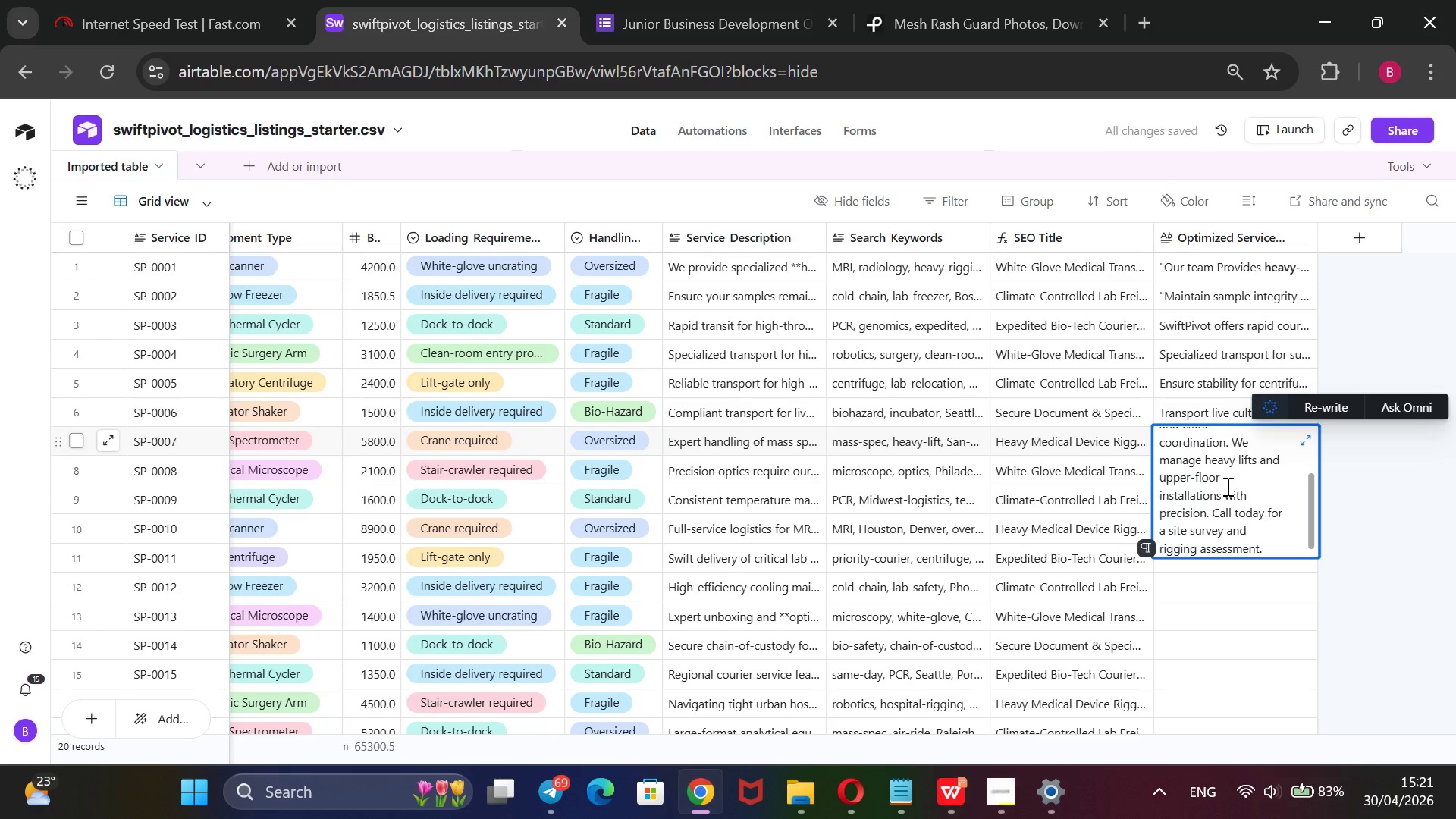 
wait(6.56)
 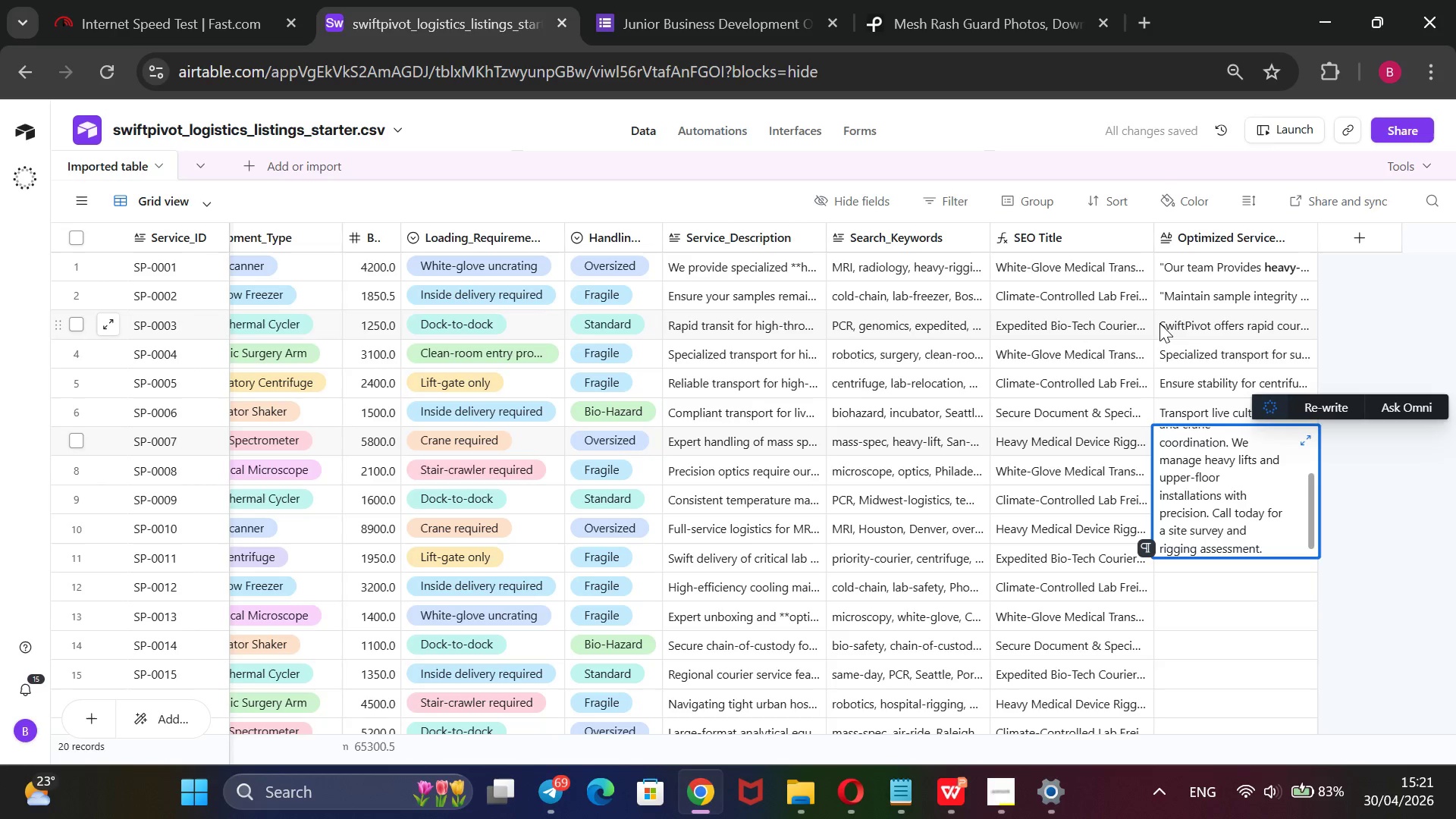 
scroll: coordinate [1226, 486], scroll_direction: up, amount: 1.0
 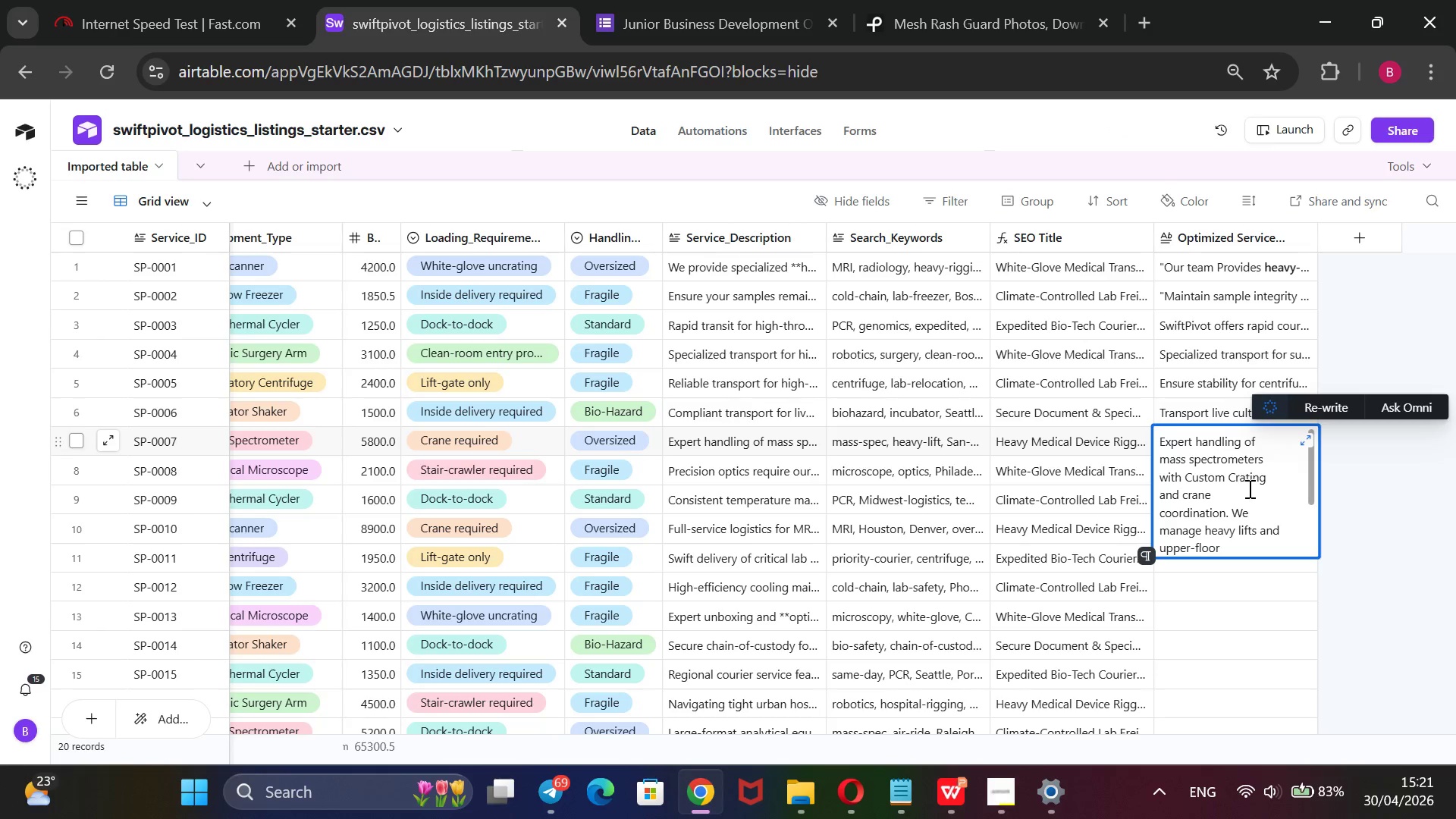 
left_click_drag(start_coordinate=[1273, 480], to_coordinate=[1178, 481])
 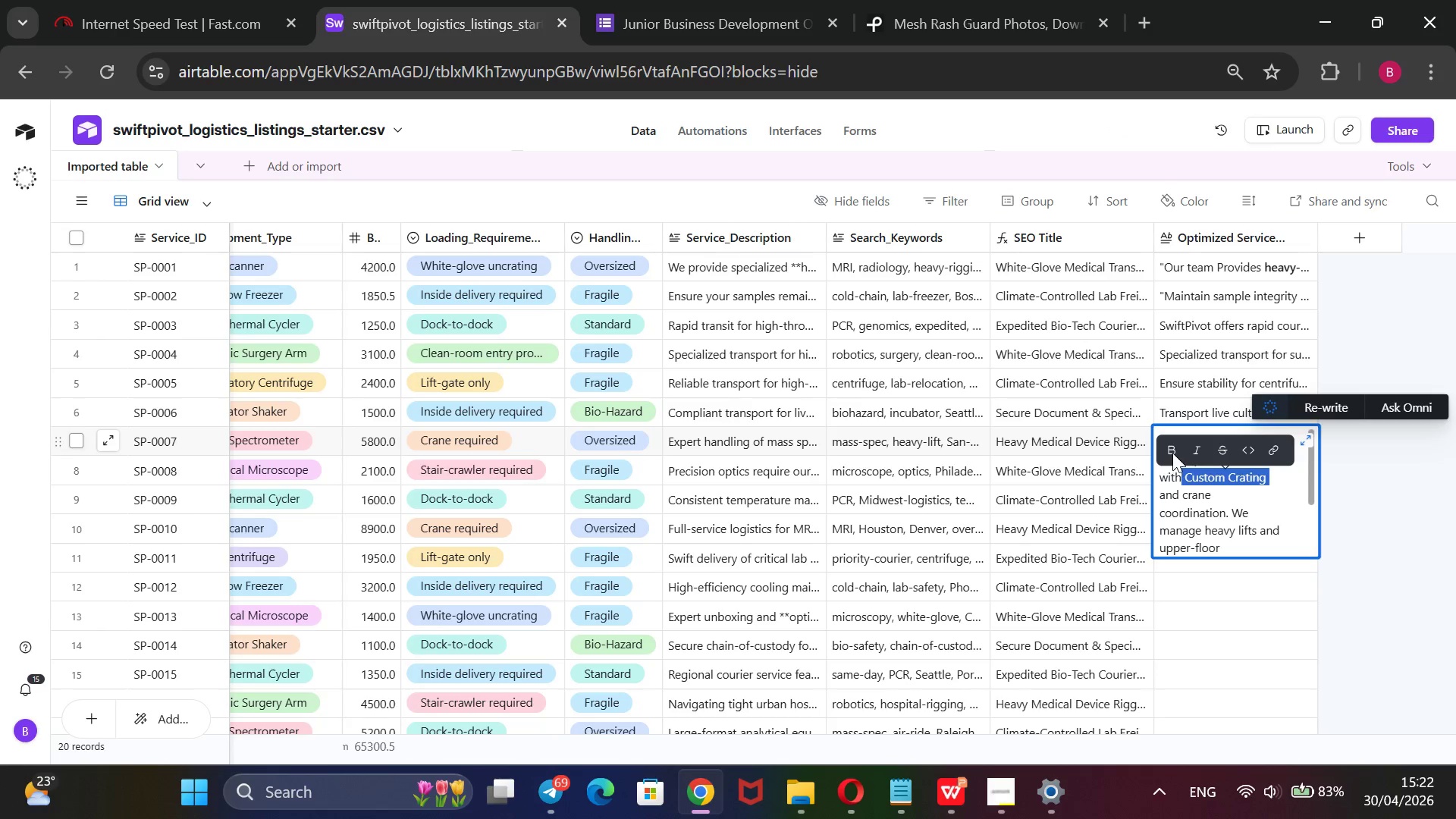 
left_click([1172, 452])
 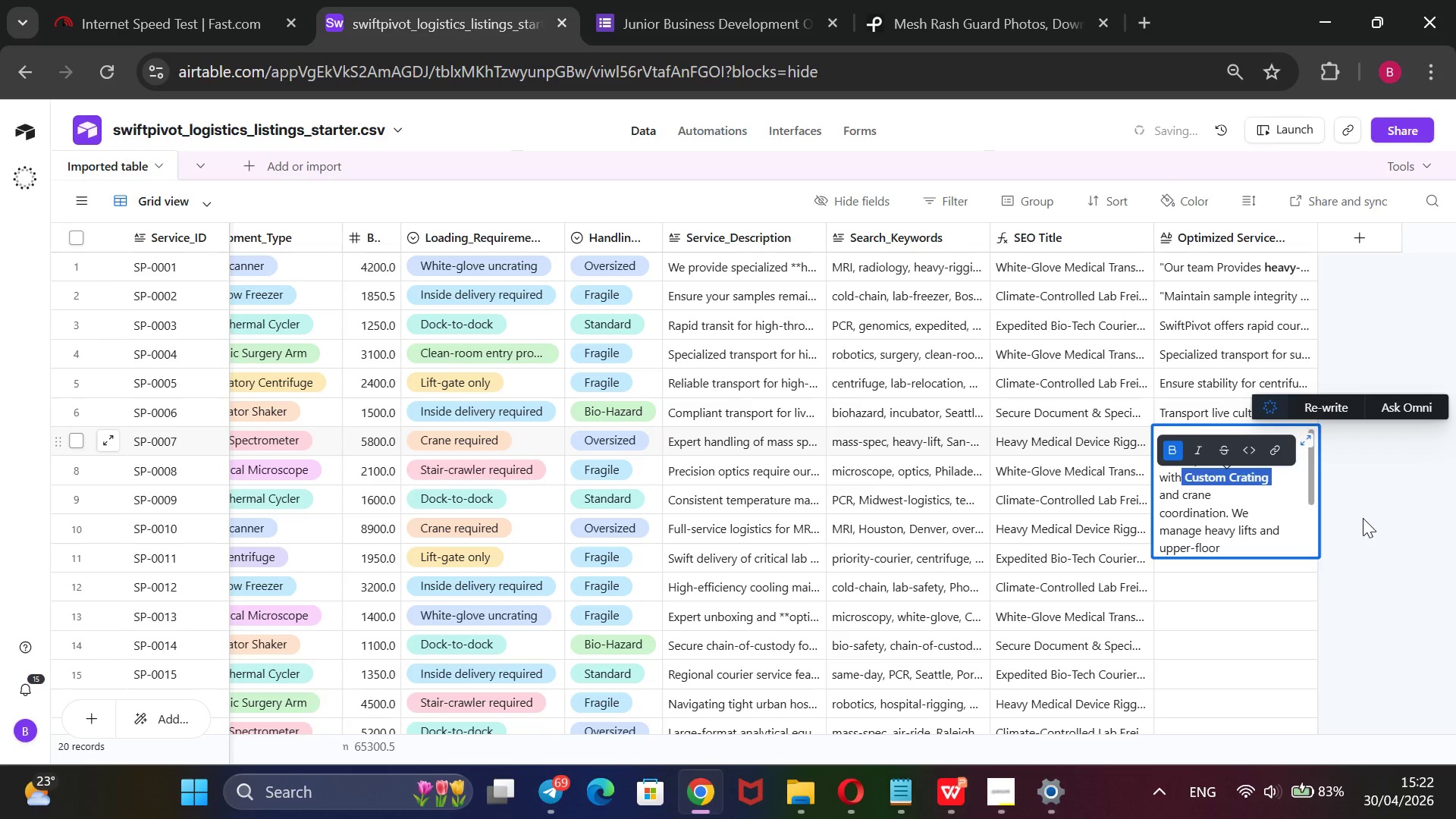 
left_click([1363, 518])
 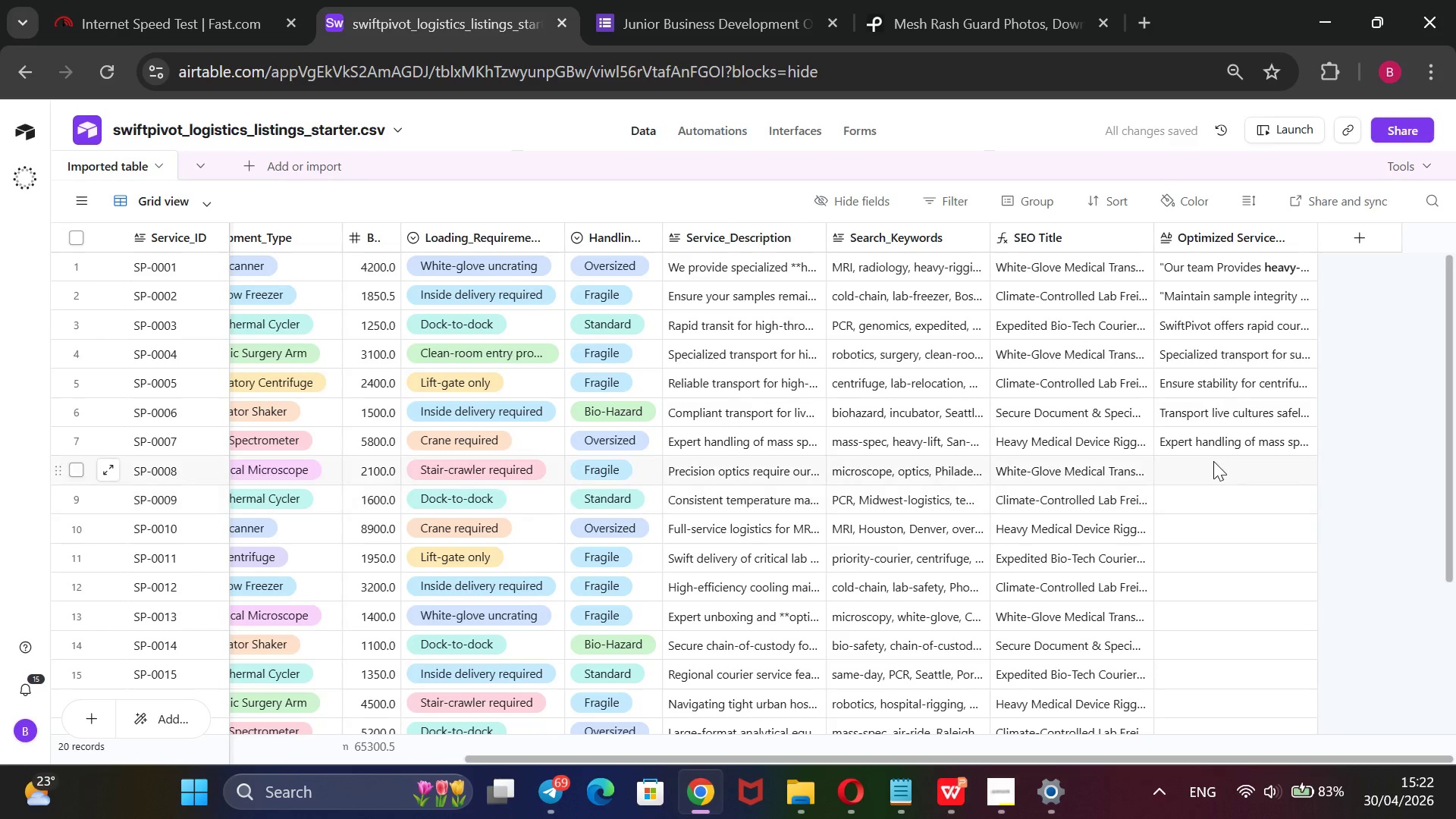 
left_click([1213, 459])
 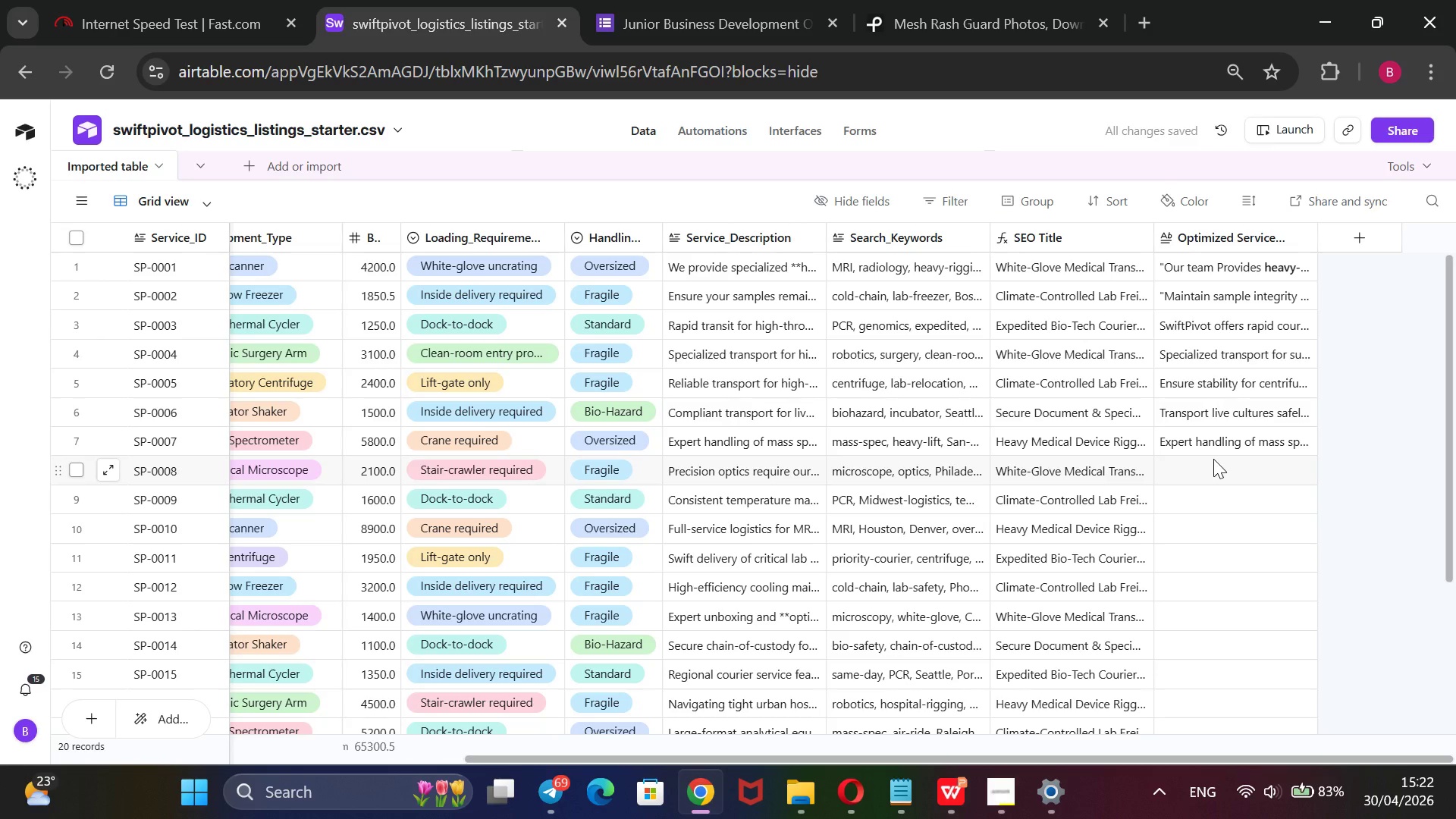 
type(Precision optics require antistatic )
key(Backspace)
type(-wrapping and micro )
key(Backspace)
type(-level cushioning. Our stair-crawe)
key(Backspace)
type(ler technology navigates challenging urban access points. Request a white-glove quote for your delicate optics.)
 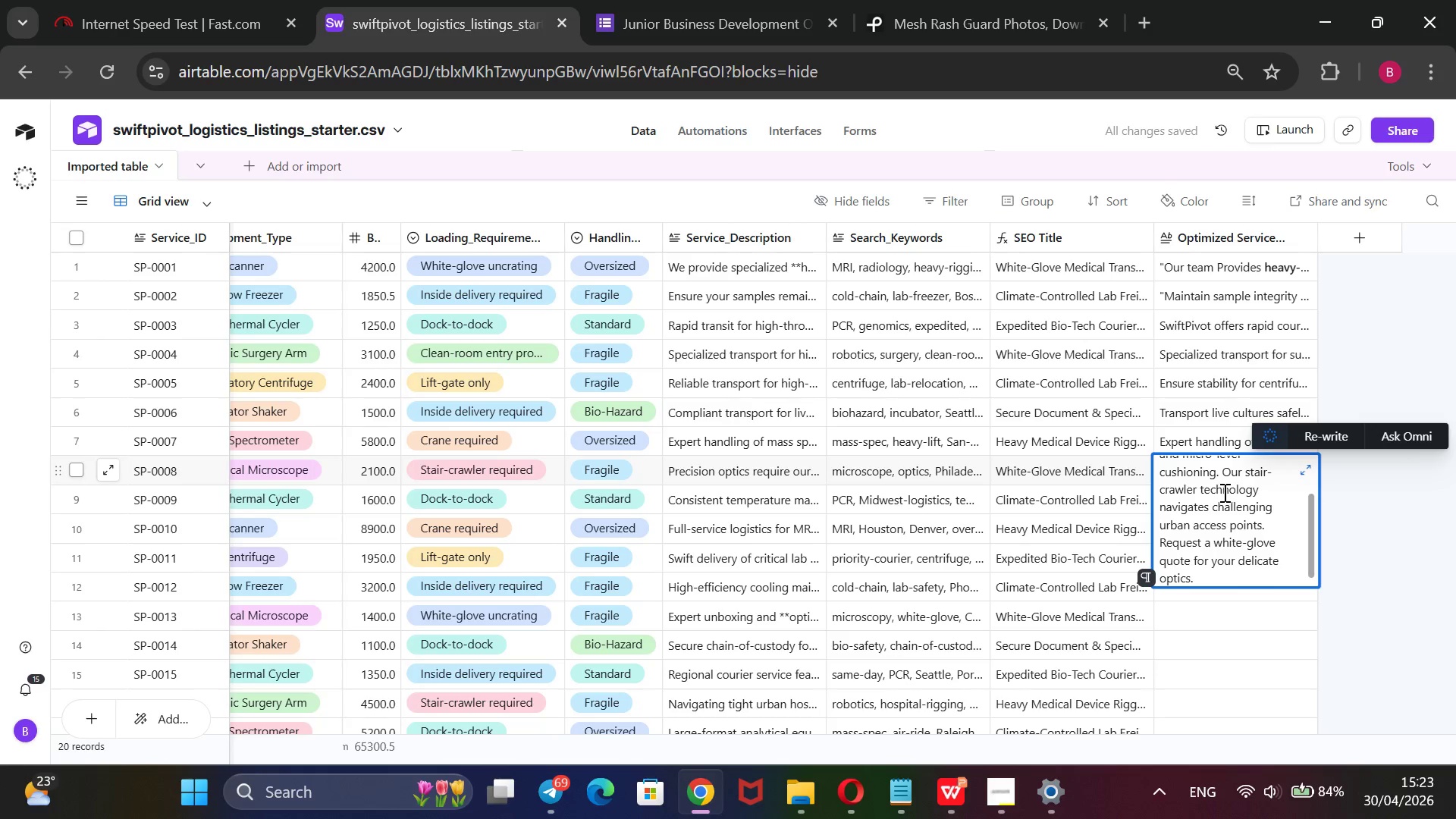 
scroll: coordinate [1224, 494], scroll_direction: up, amount: 1.0
 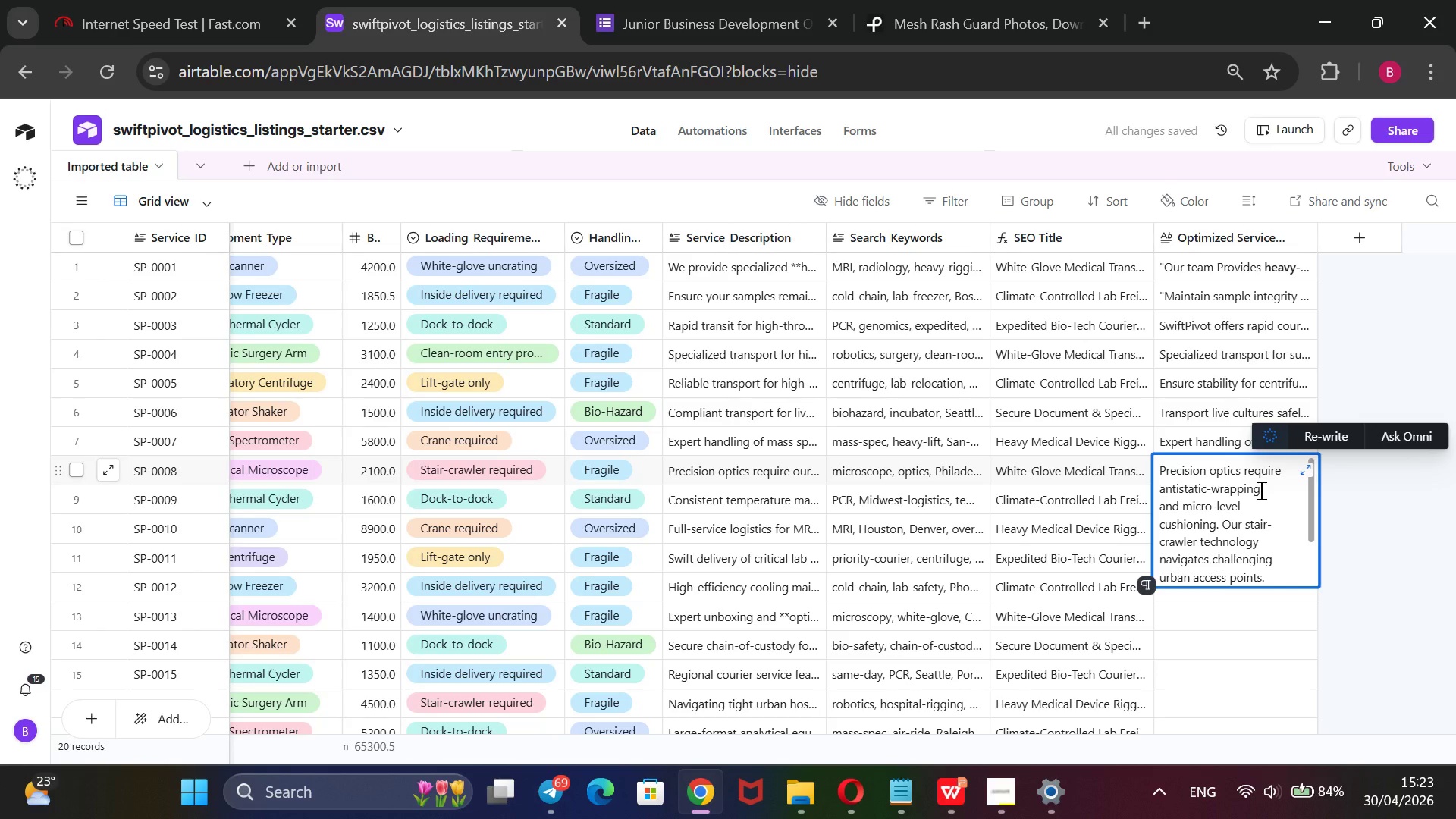 
left_click_drag(start_coordinate=[1260, 490], to_coordinate=[1162, 482])
 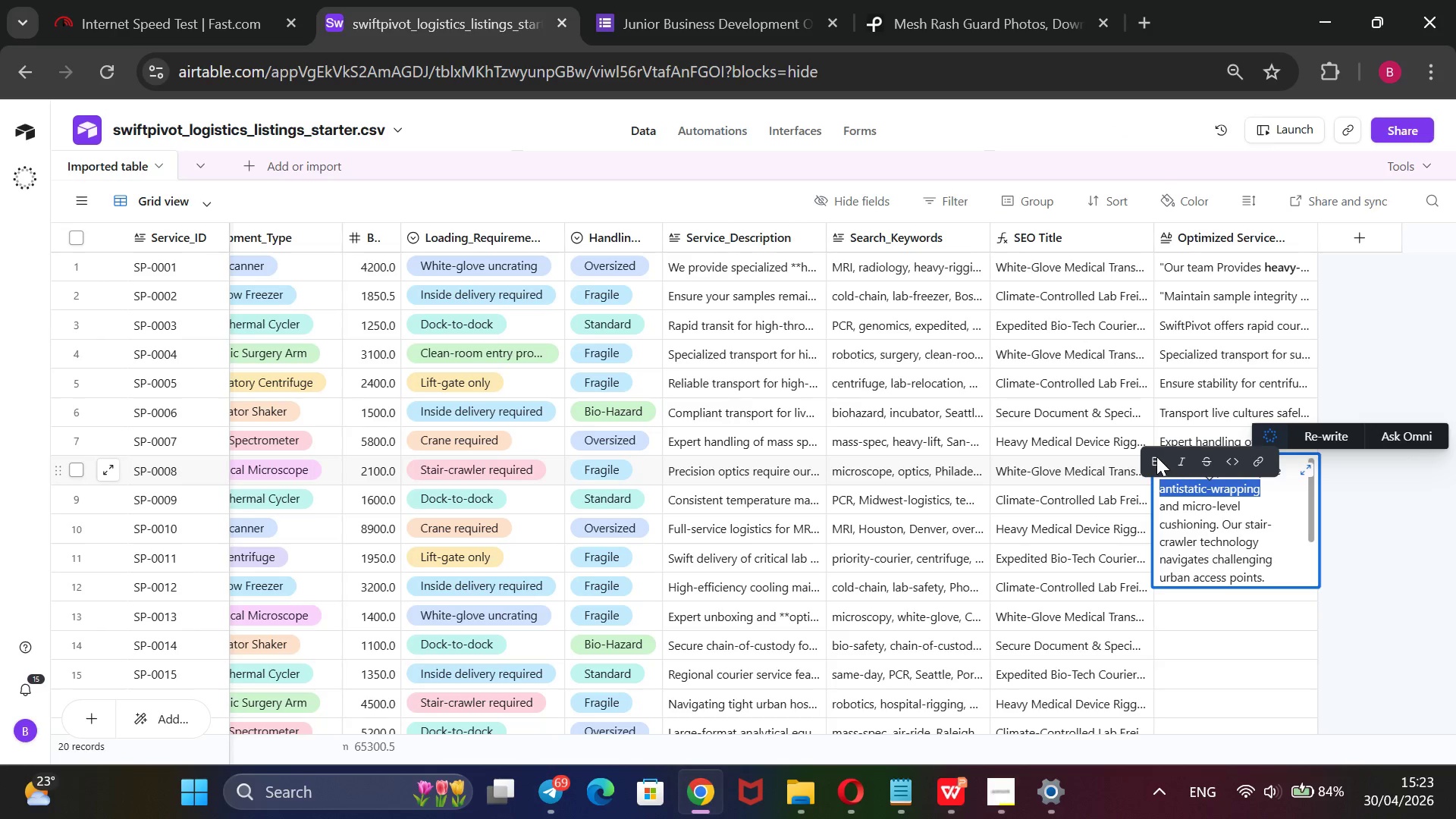 
left_click([1156, 457])
 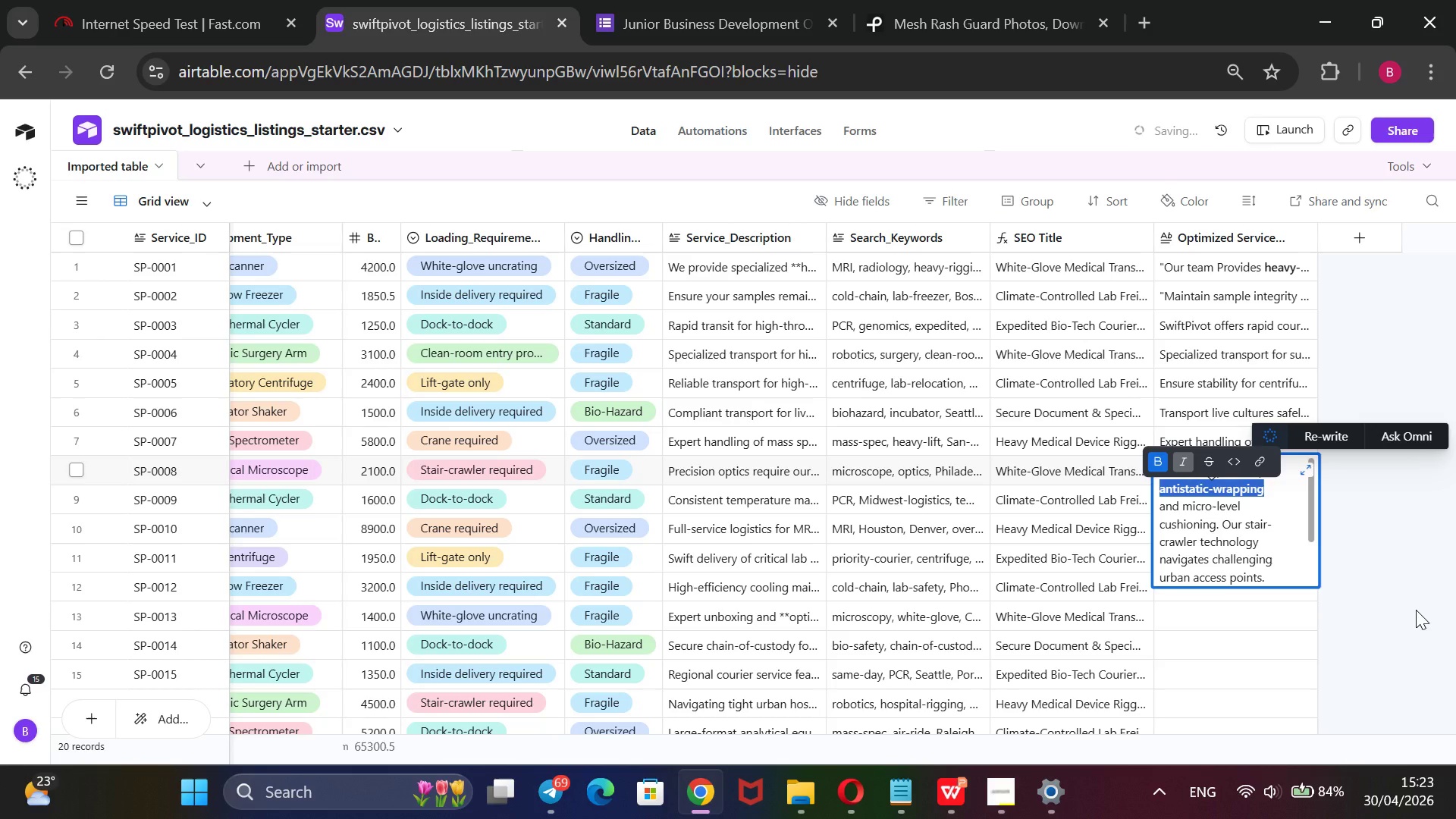 
left_click([1416, 610])
 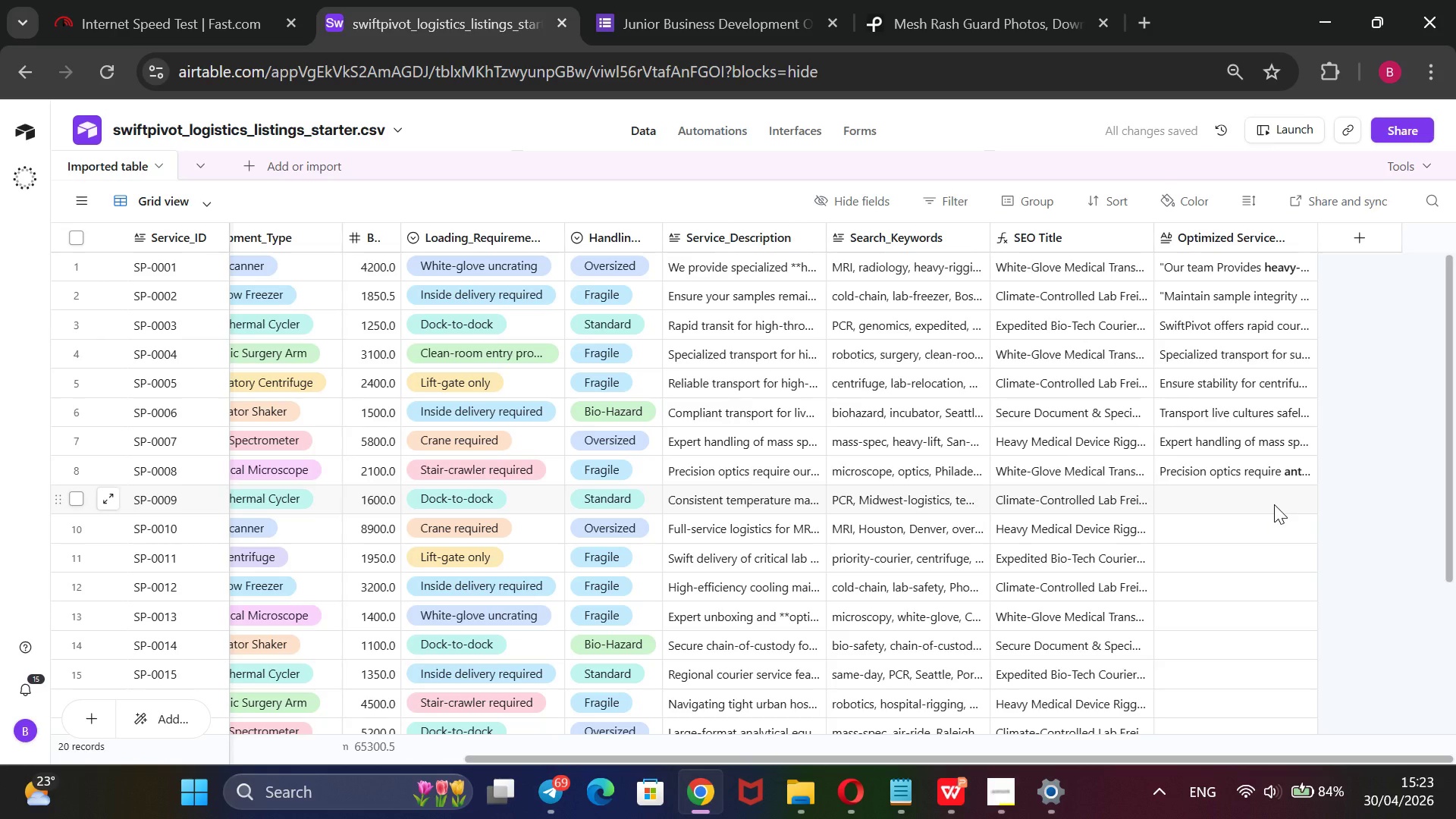 
wait(8.36)
 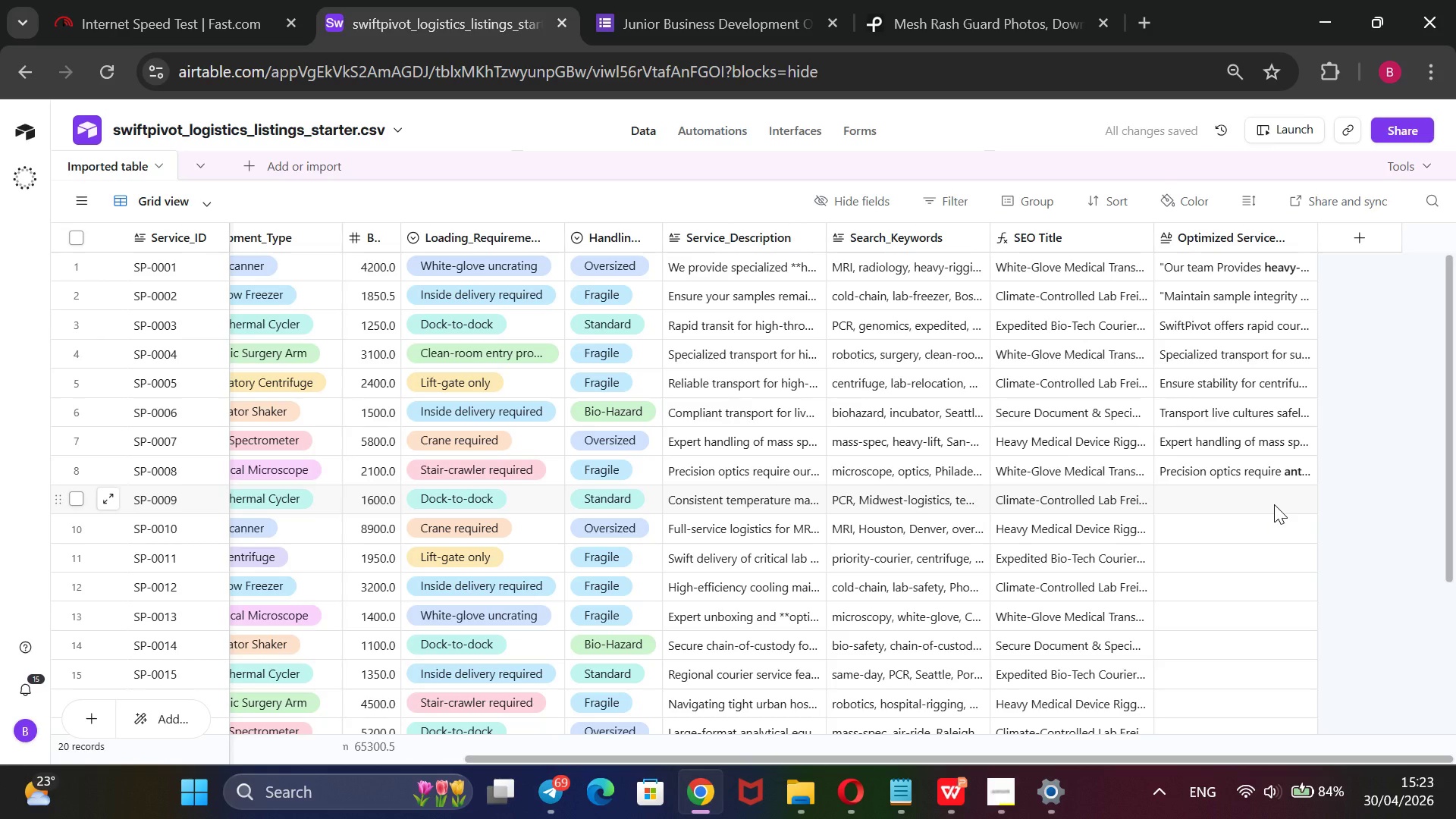 
left_click([1012, 779])